 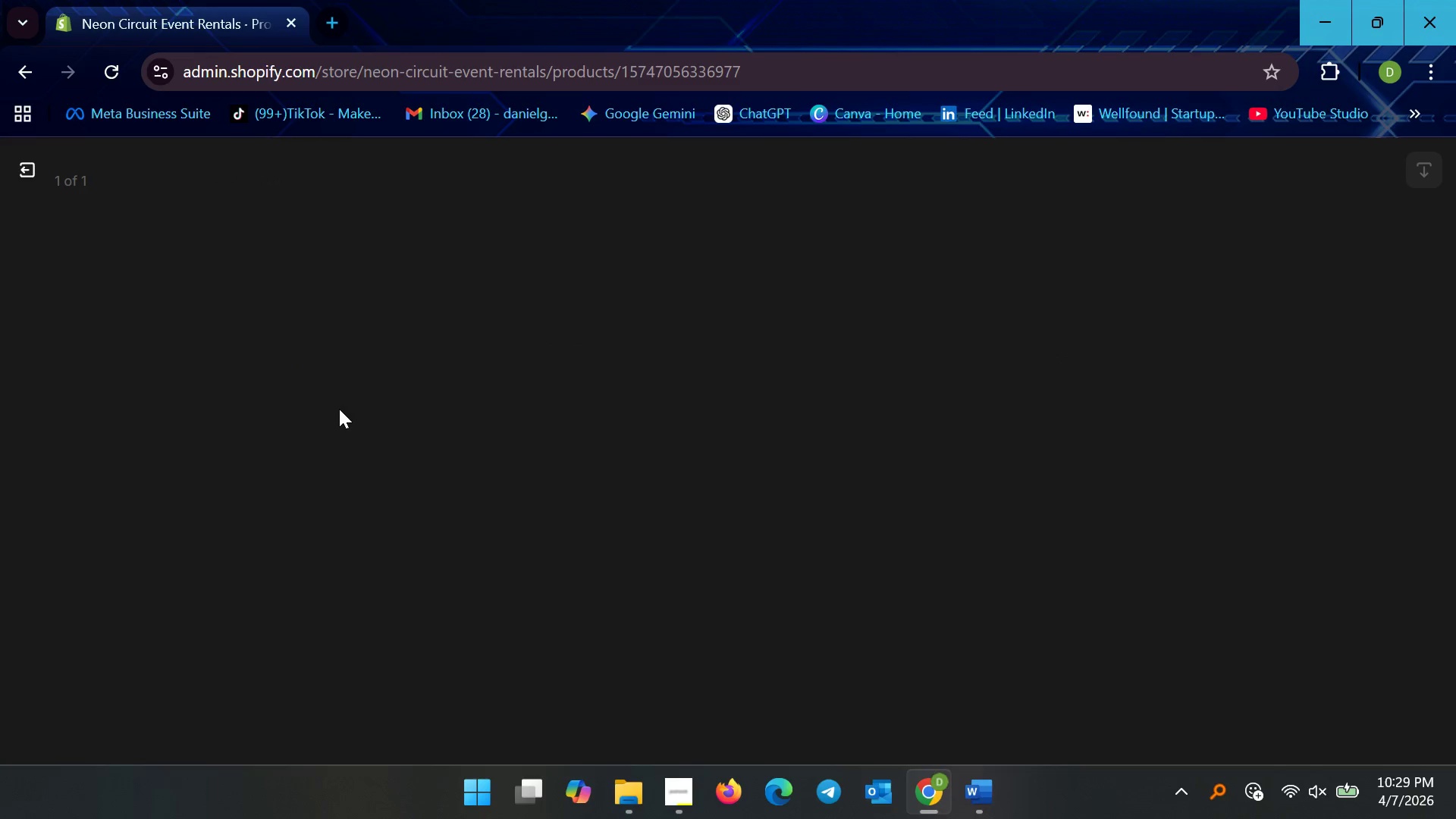 
scroll: coordinate [340, 409], scroll_direction: up, amount: 1.0
 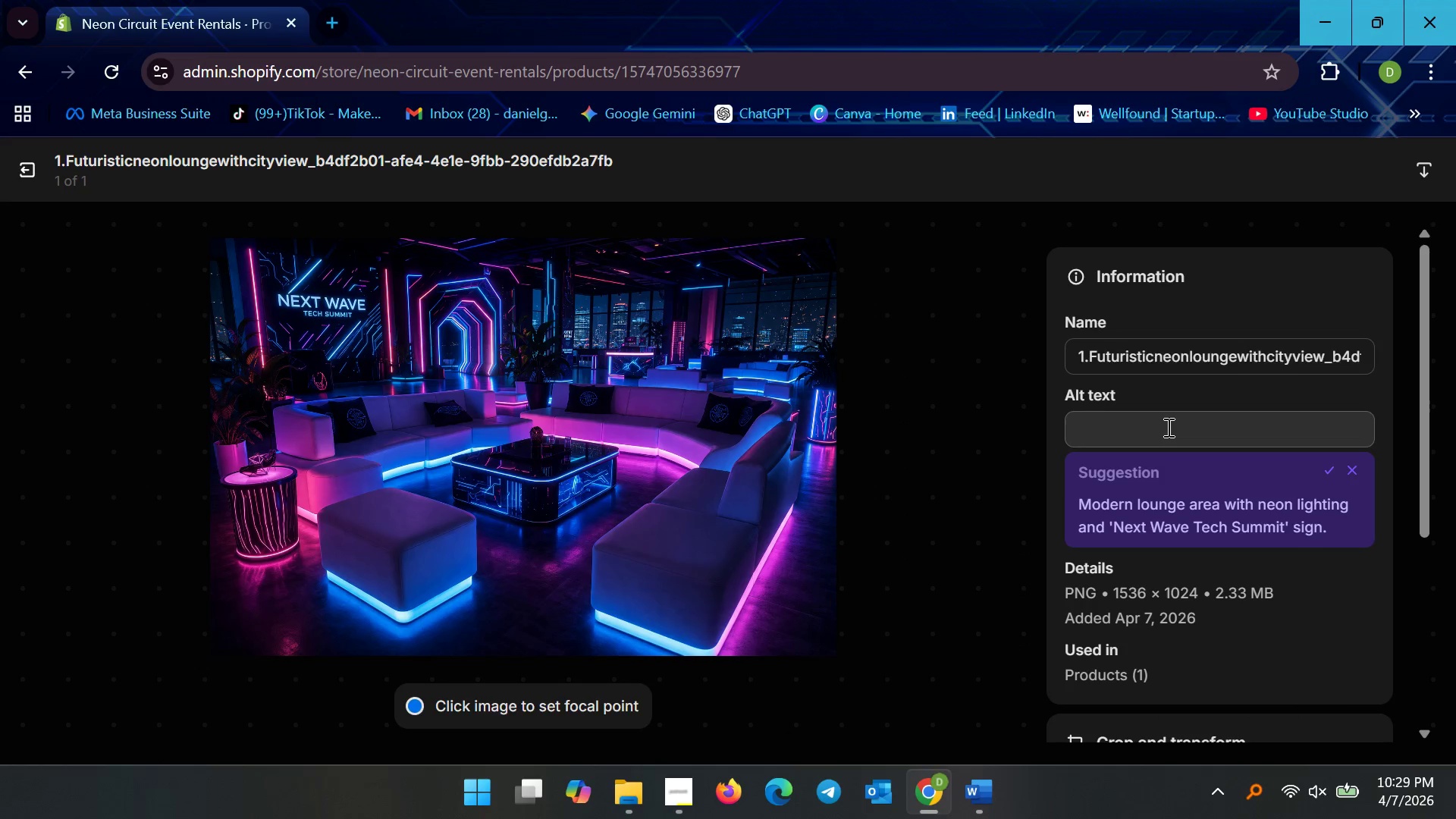 
wait(13.26)
 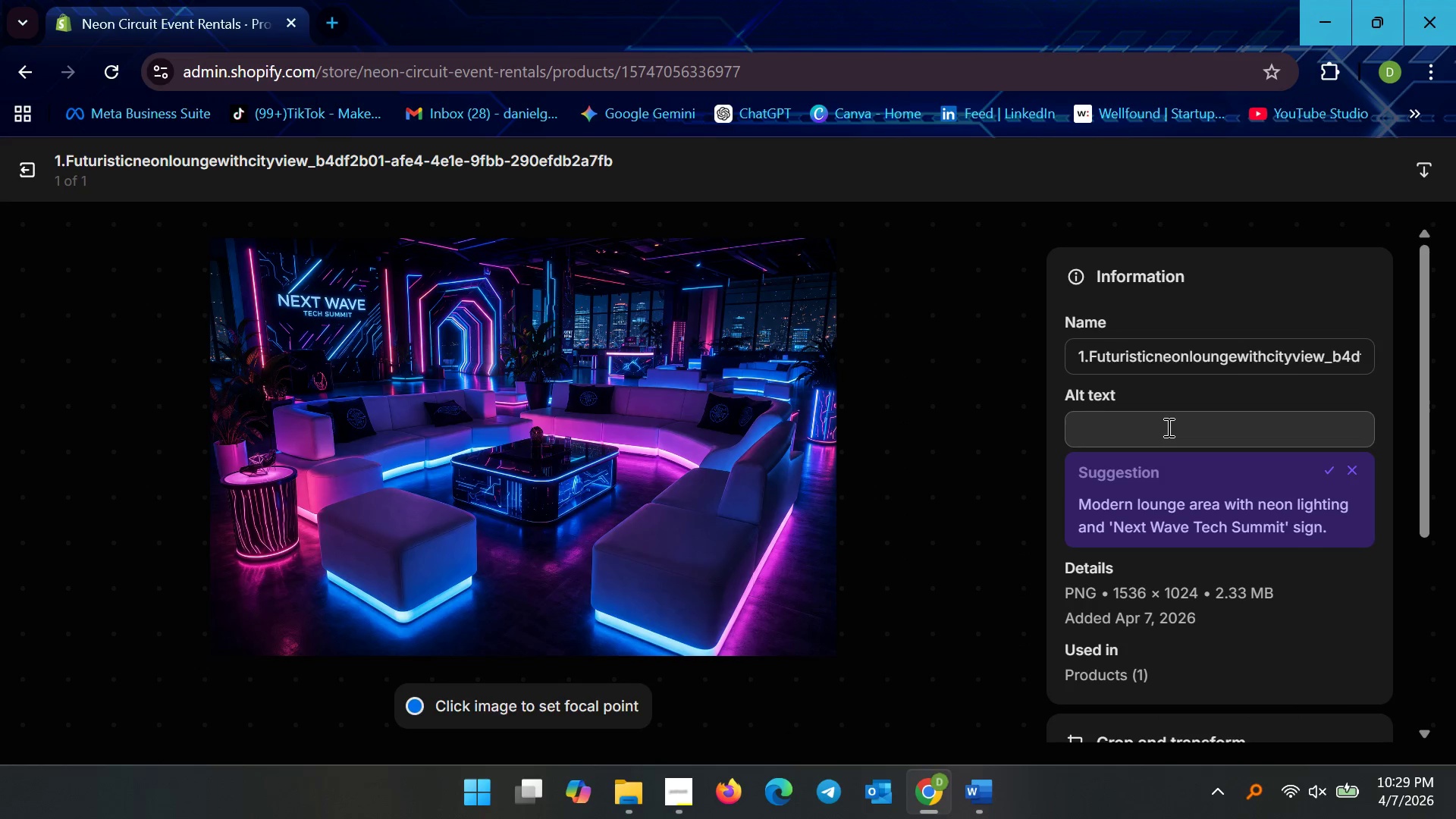 
left_click([1100, 422])
 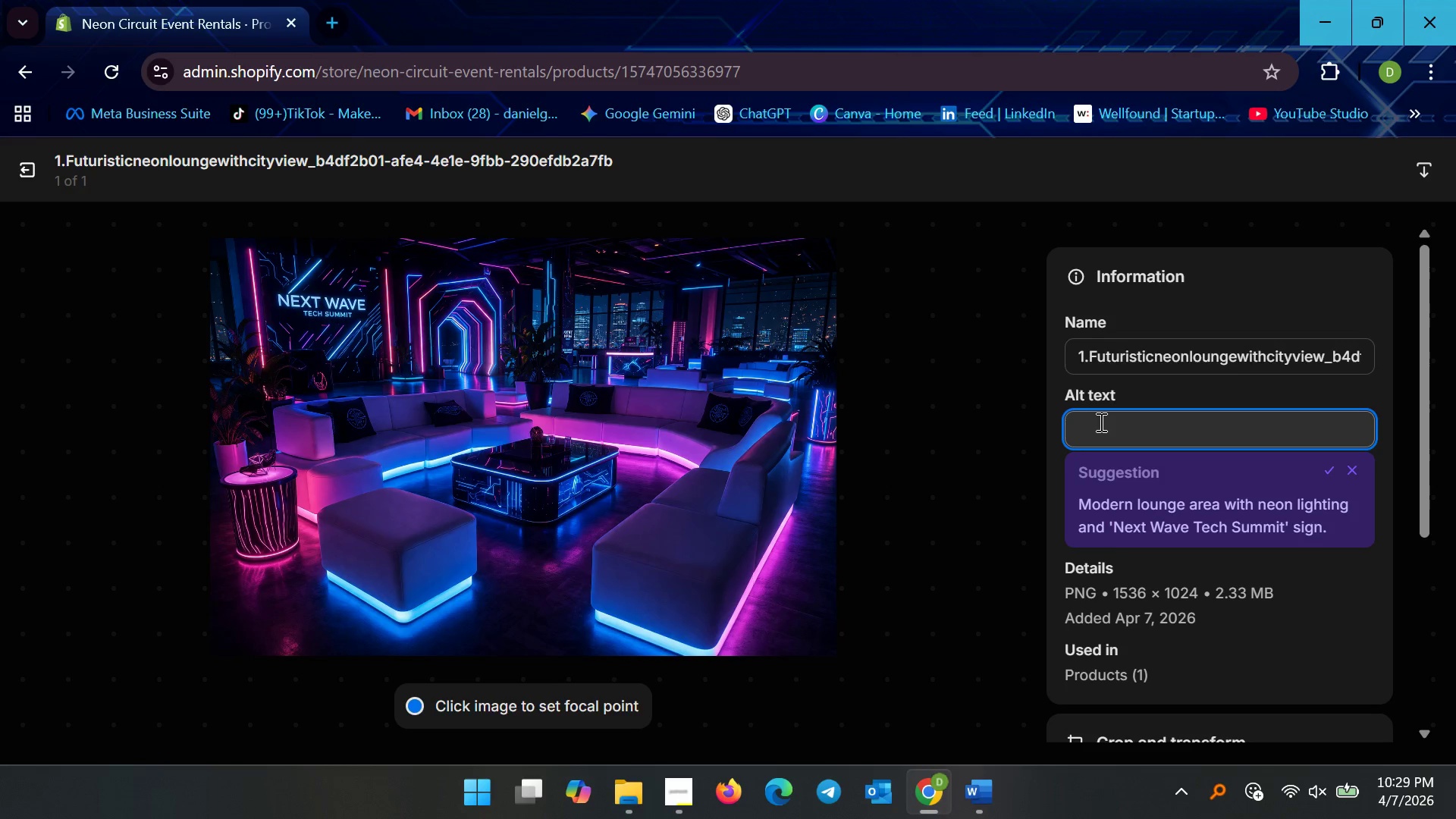 
mouse_move([640, 773])
 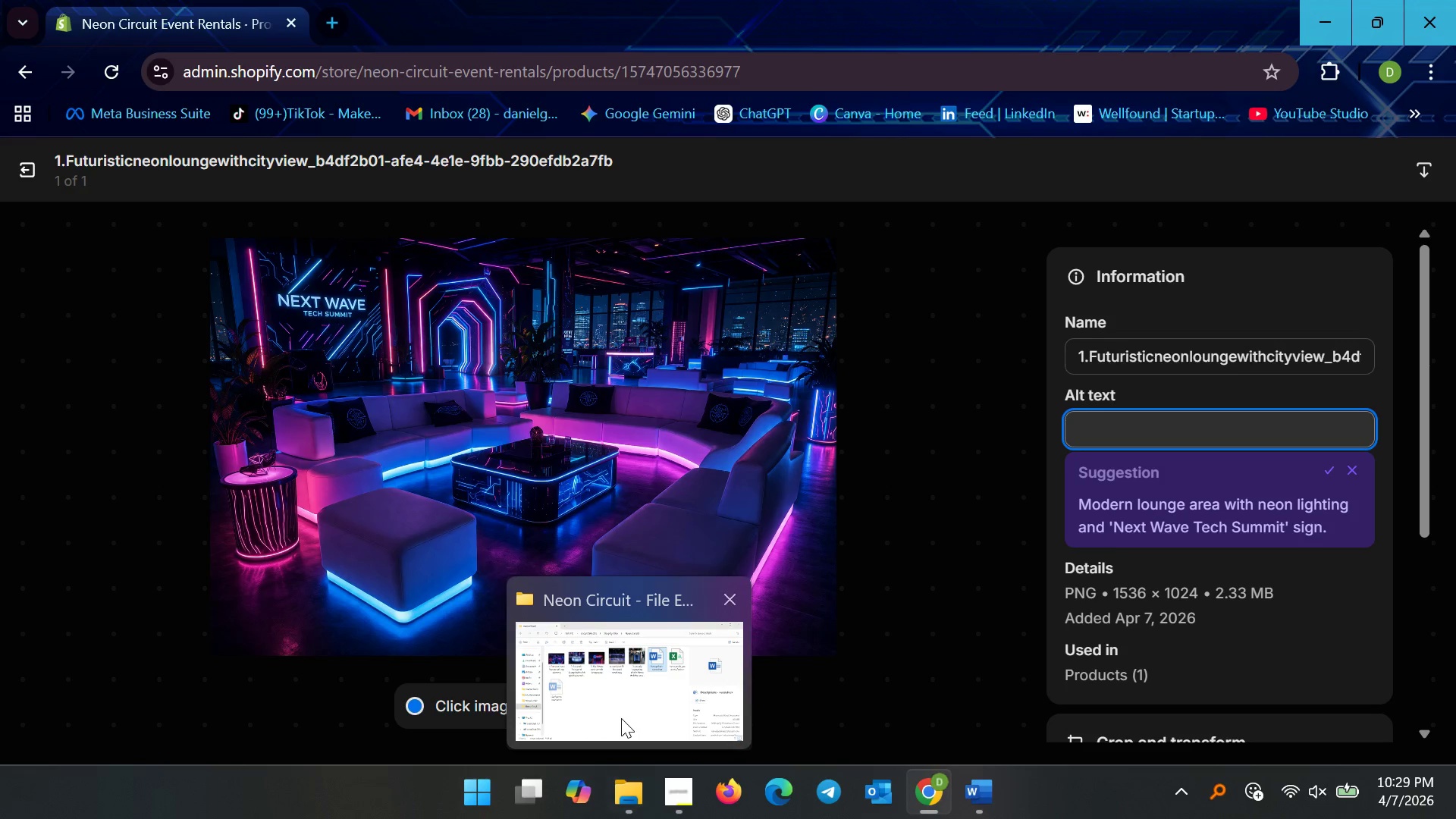 
left_click([621, 718])
 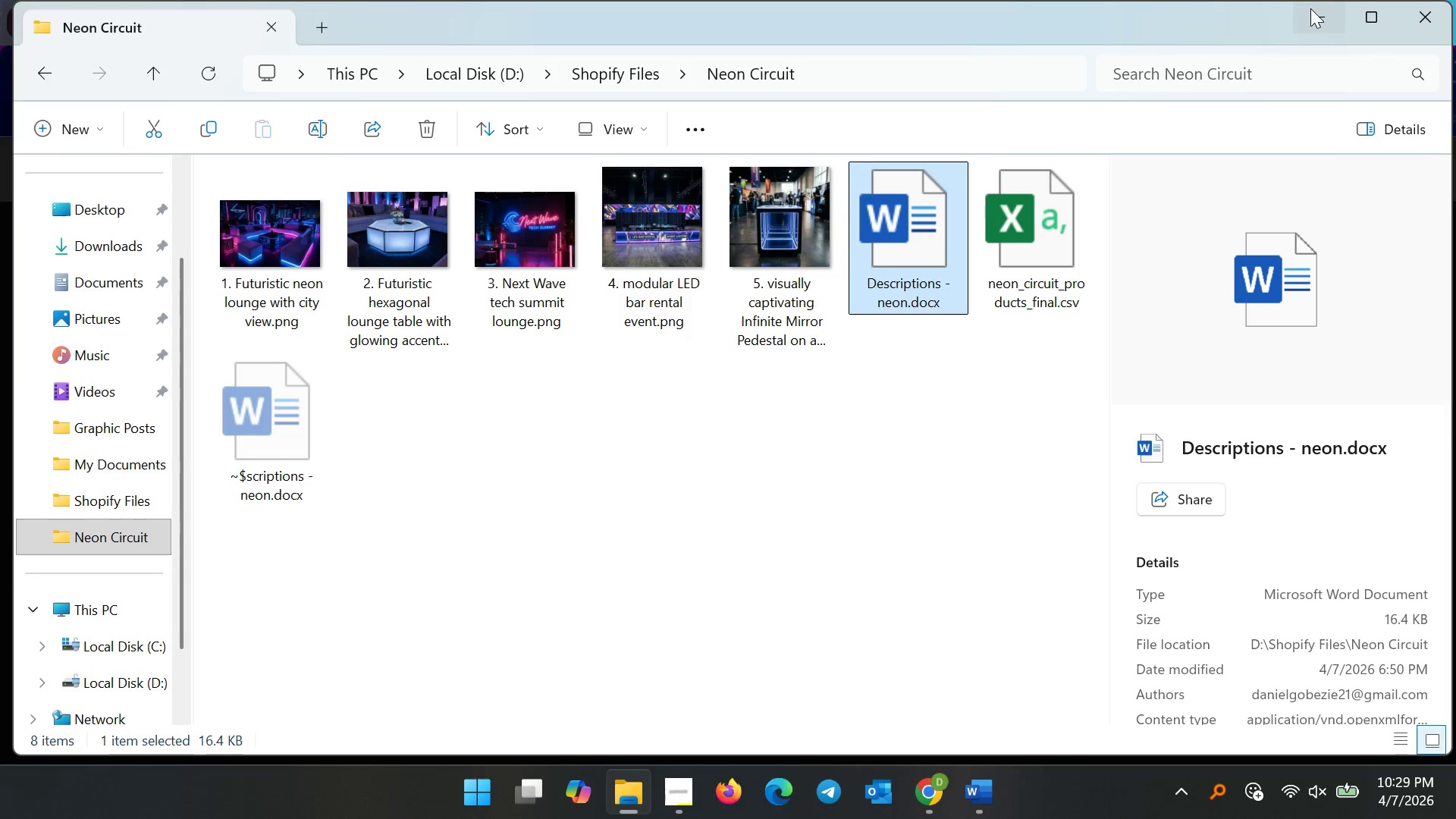 
left_click([1310, 8])
 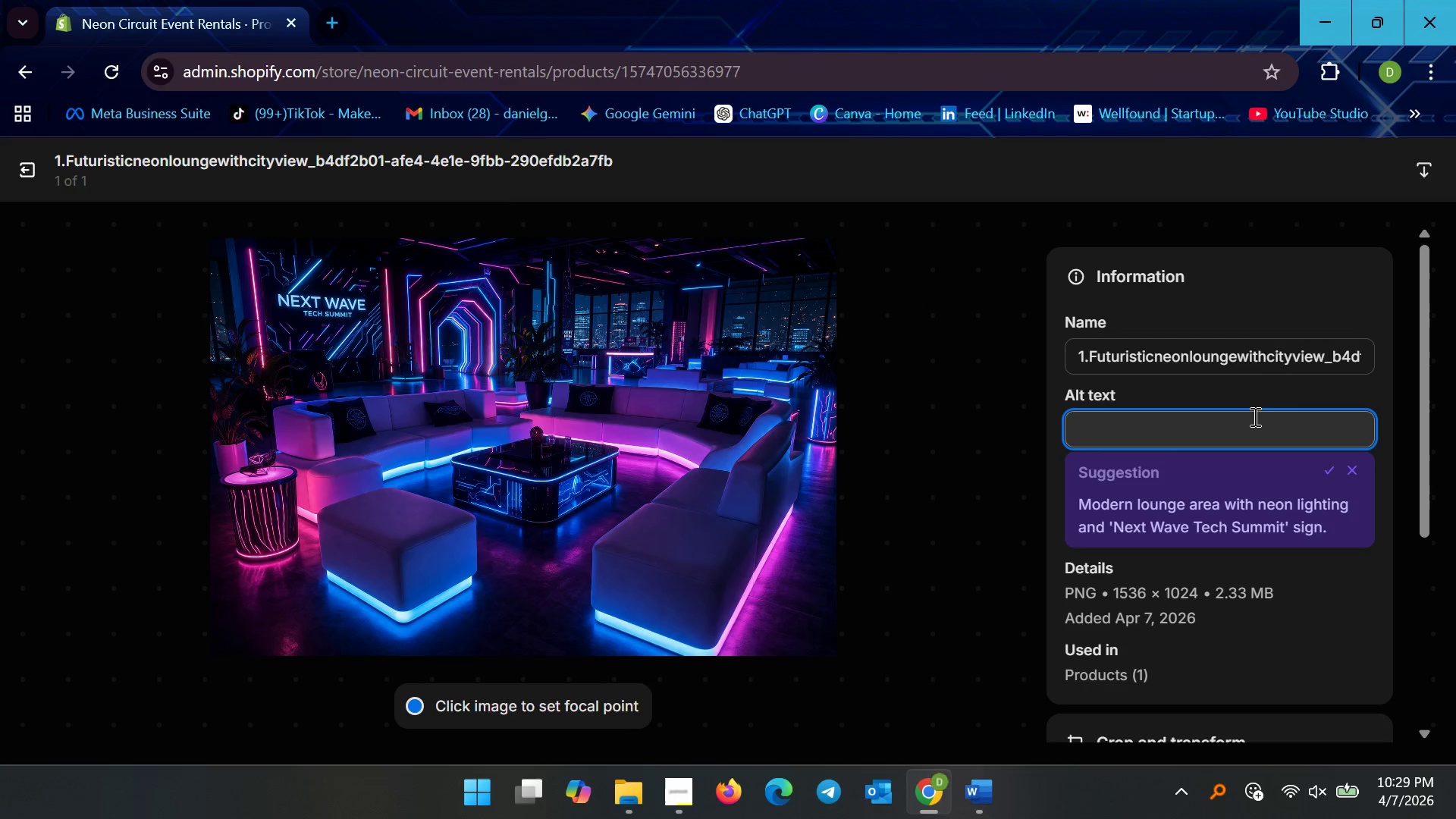 
left_click([1208, 423])
 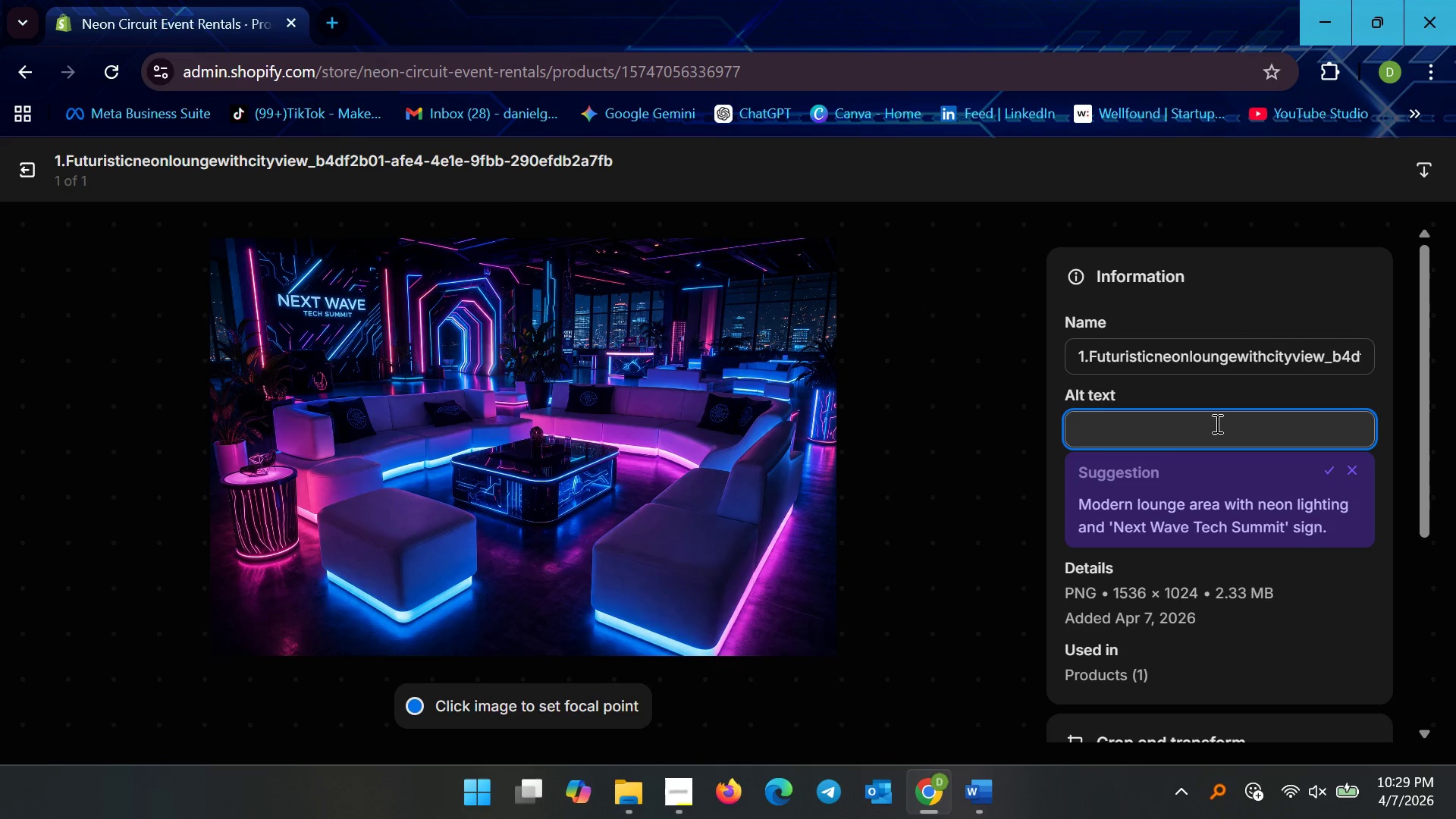 
wait(5.78)
 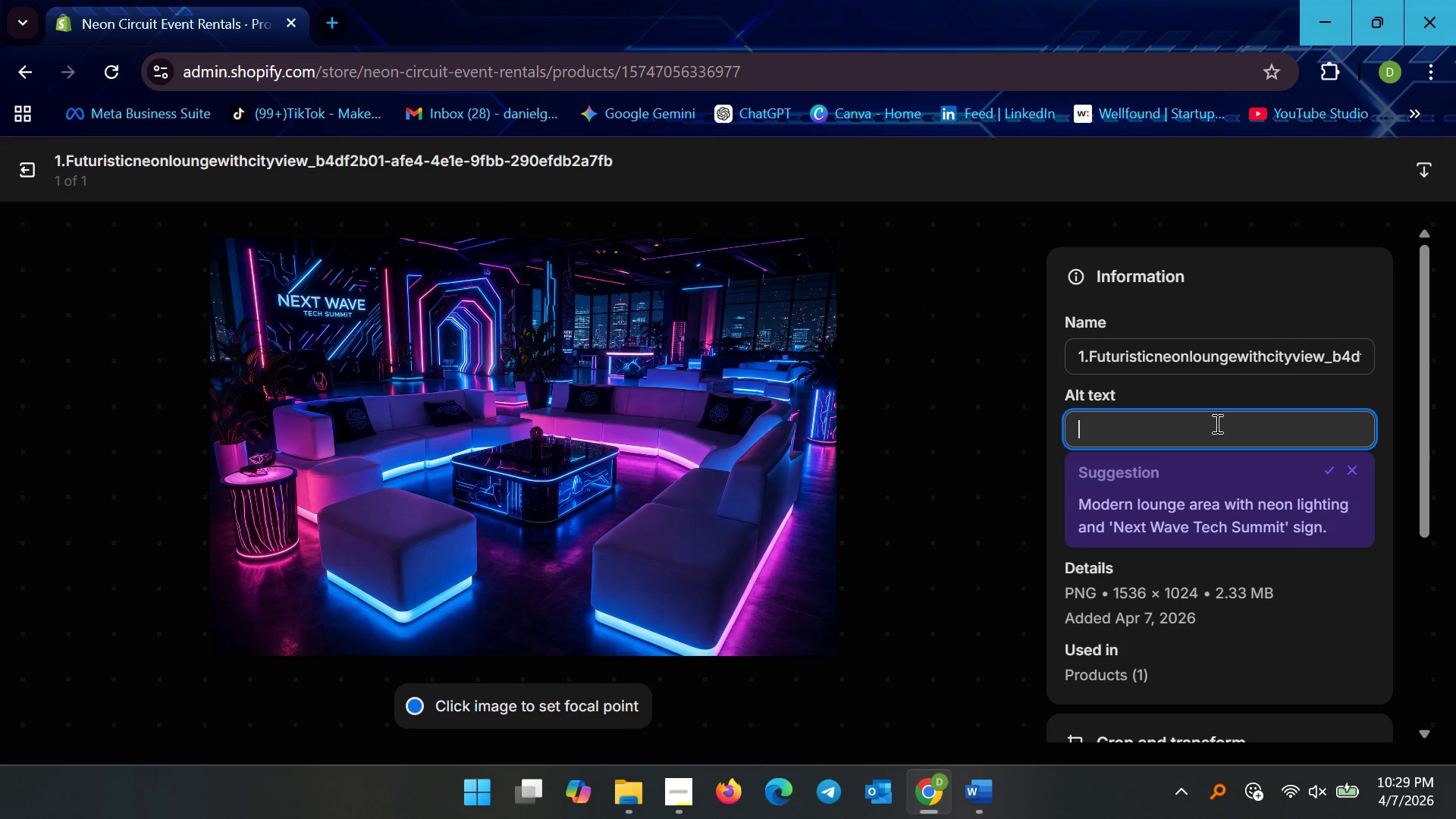 
type(Futuristic neon lounge with cit )
key(Backspace)
type(y view)
 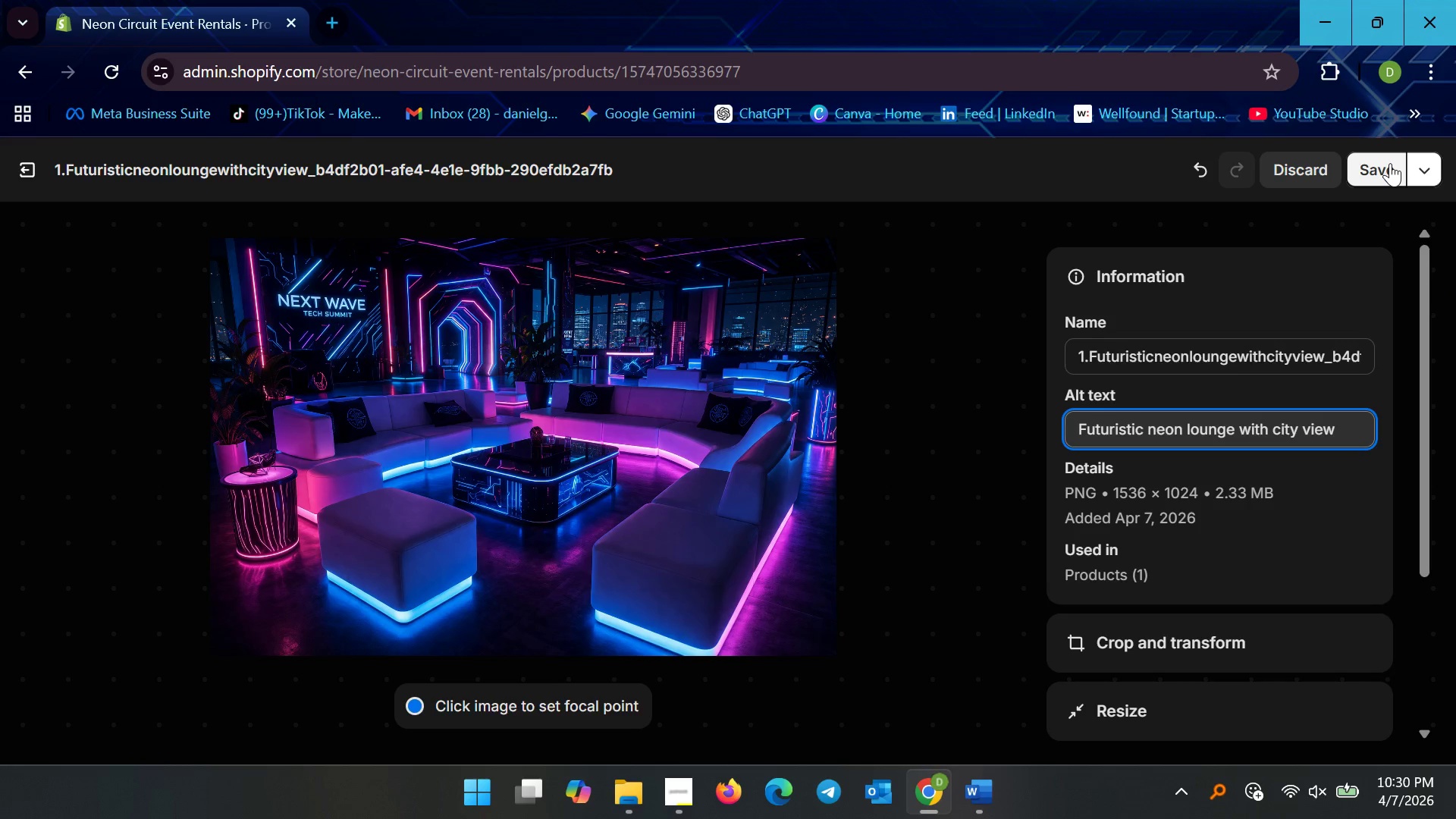 
left_click([1391, 163])
 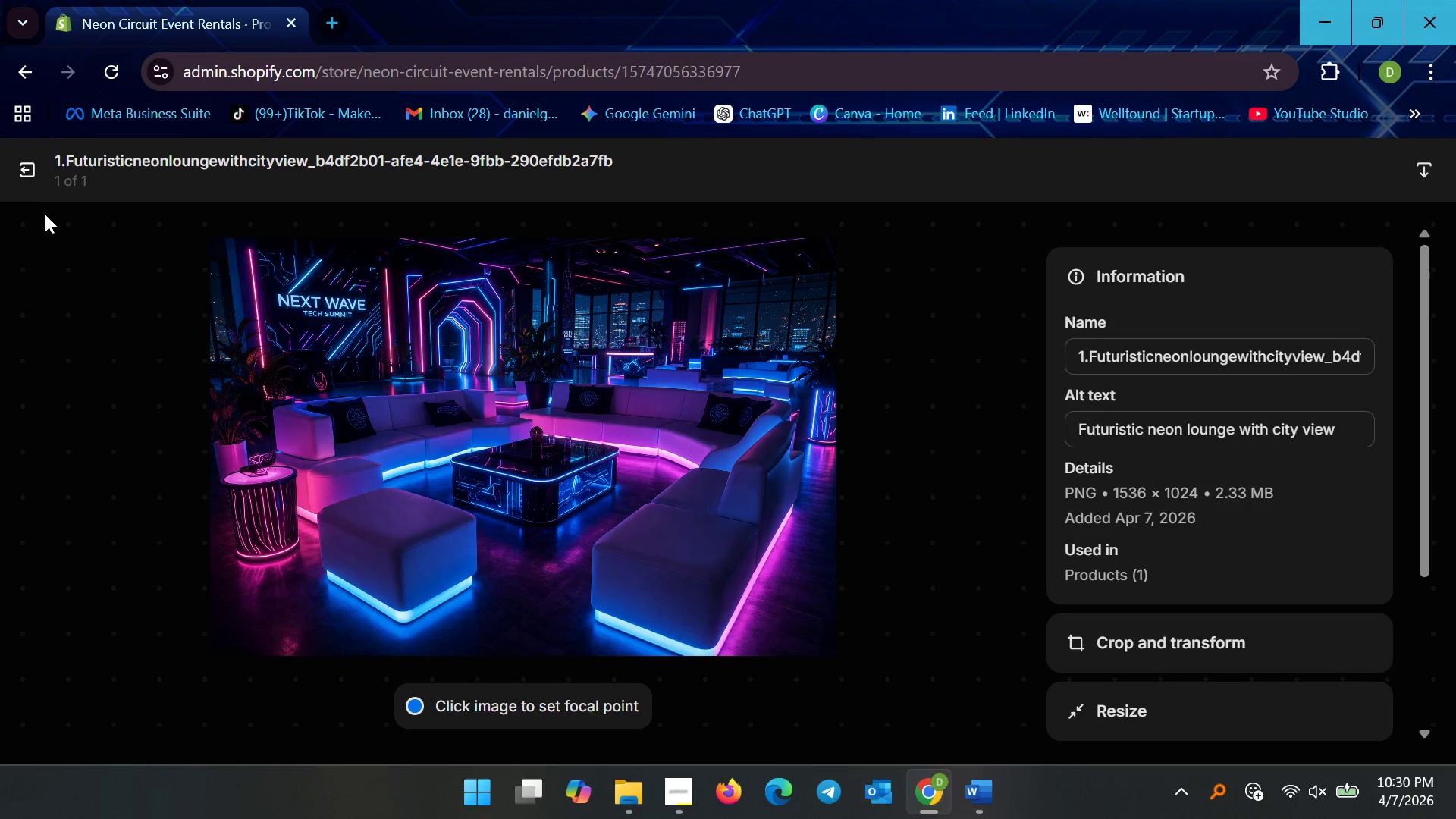 
wait(6.83)
 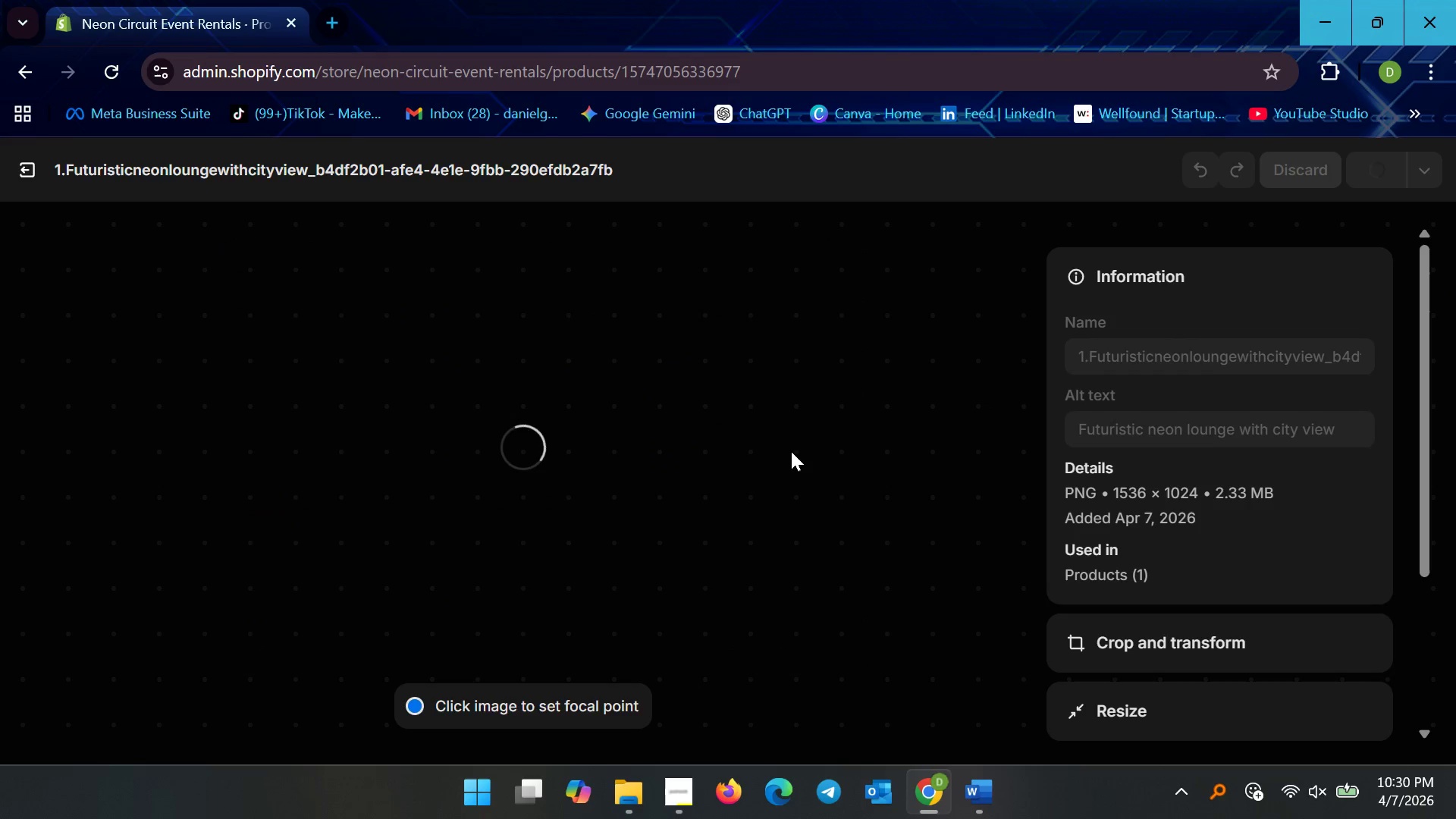 
left_click([17, 169])
 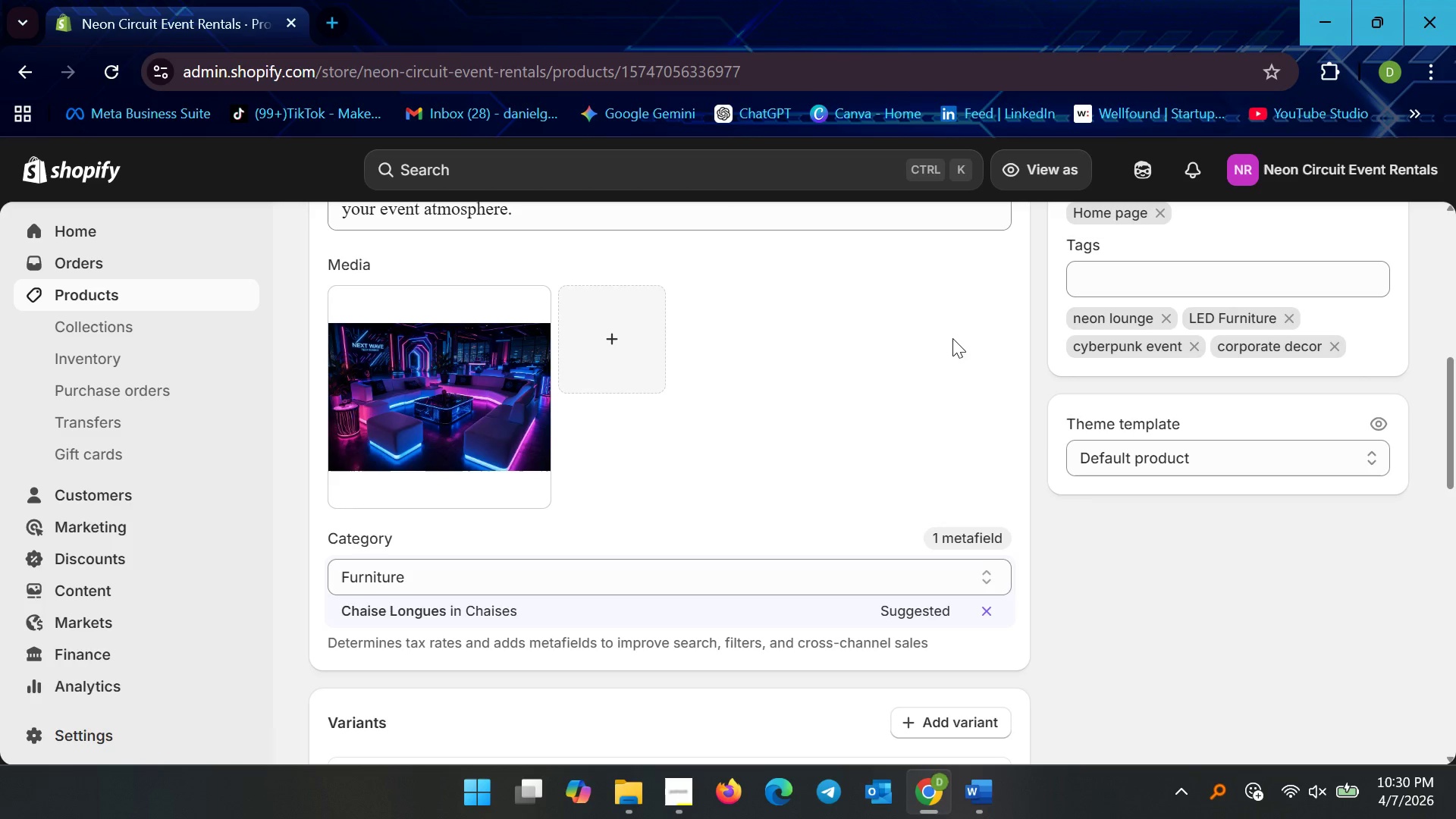 
scroll: coordinate [1116, 499], scroll_direction: up, amount: 11.0
 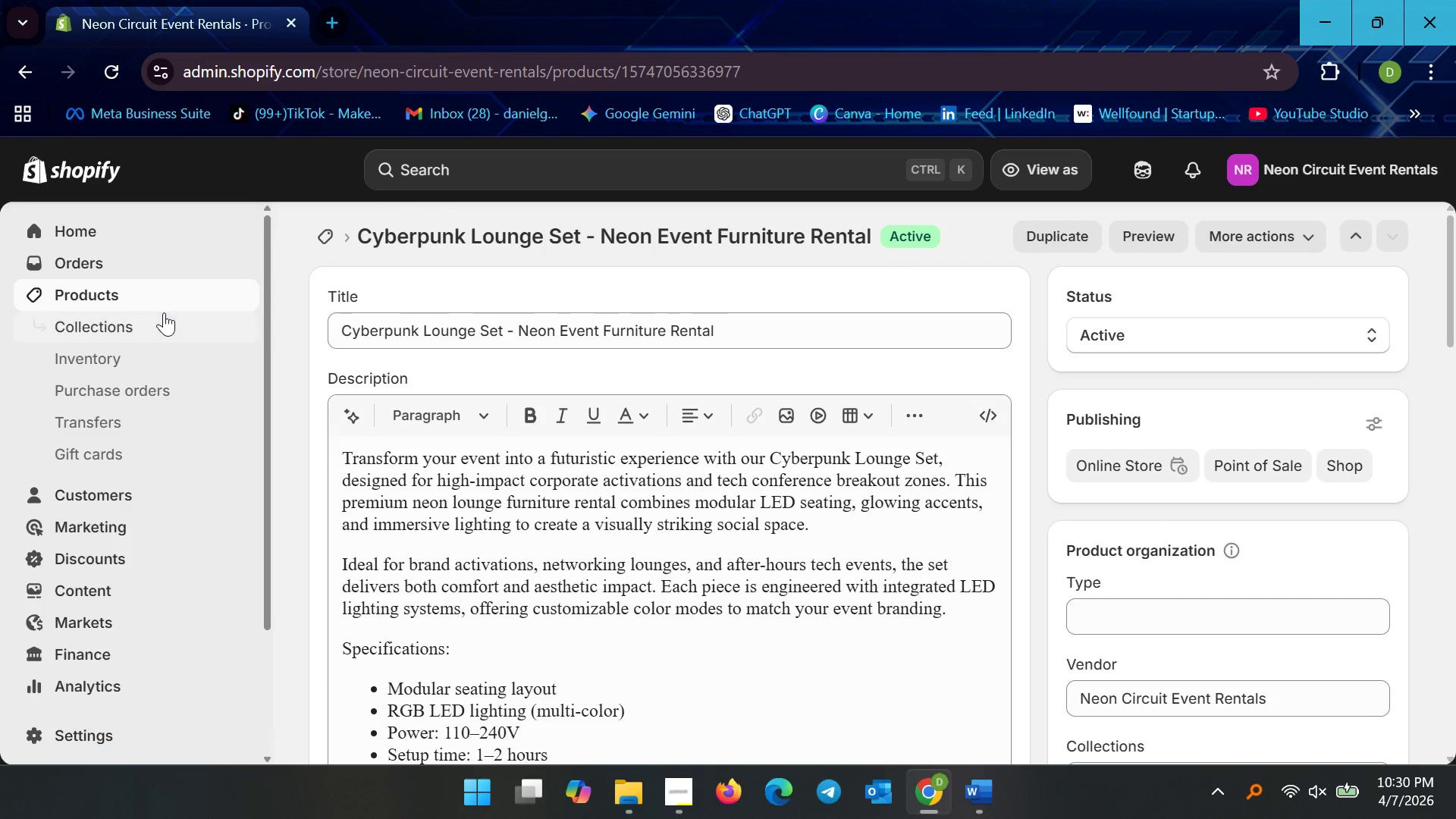 
left_click([164, 303])
 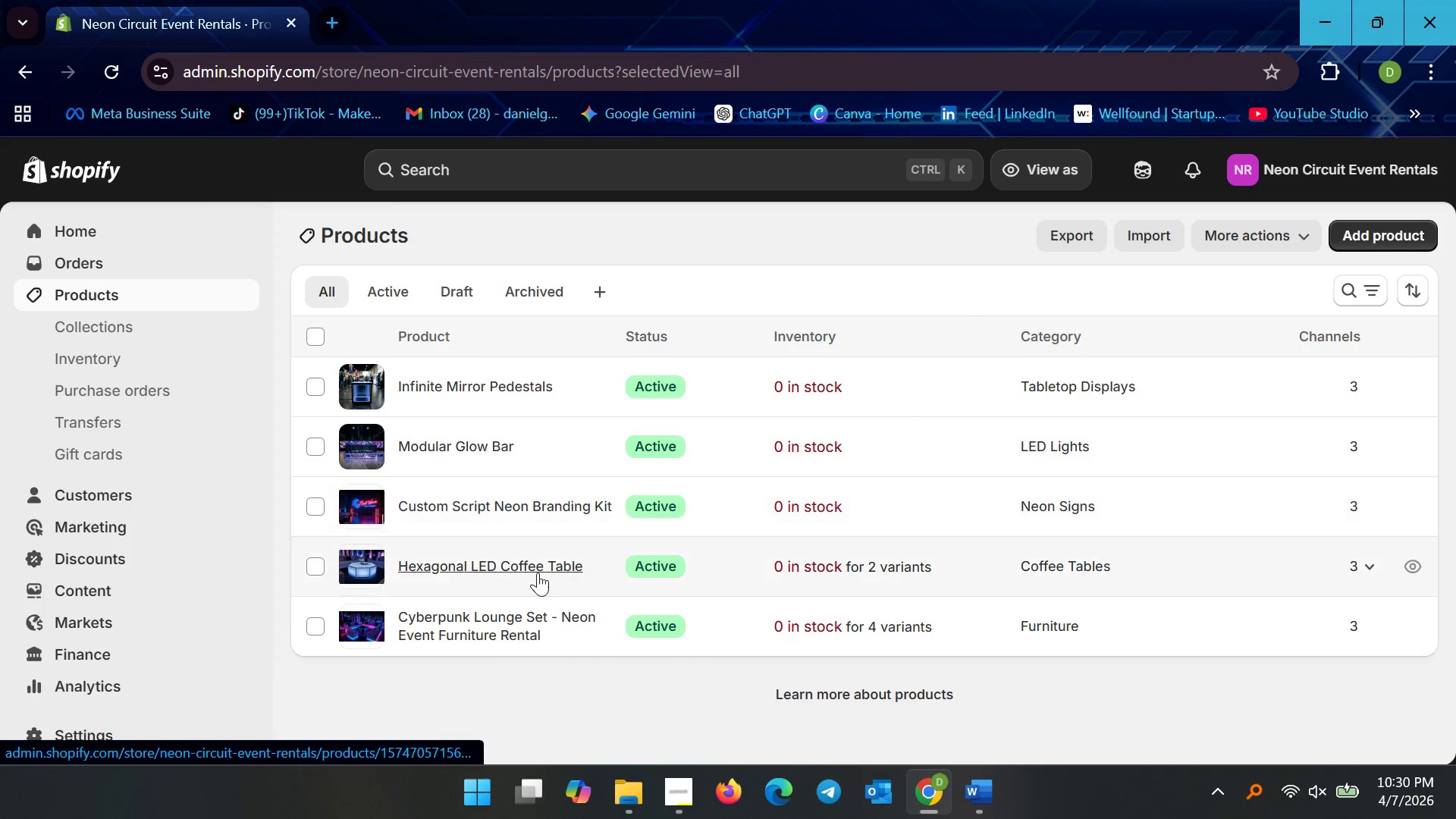 
left_click([537, 573])
 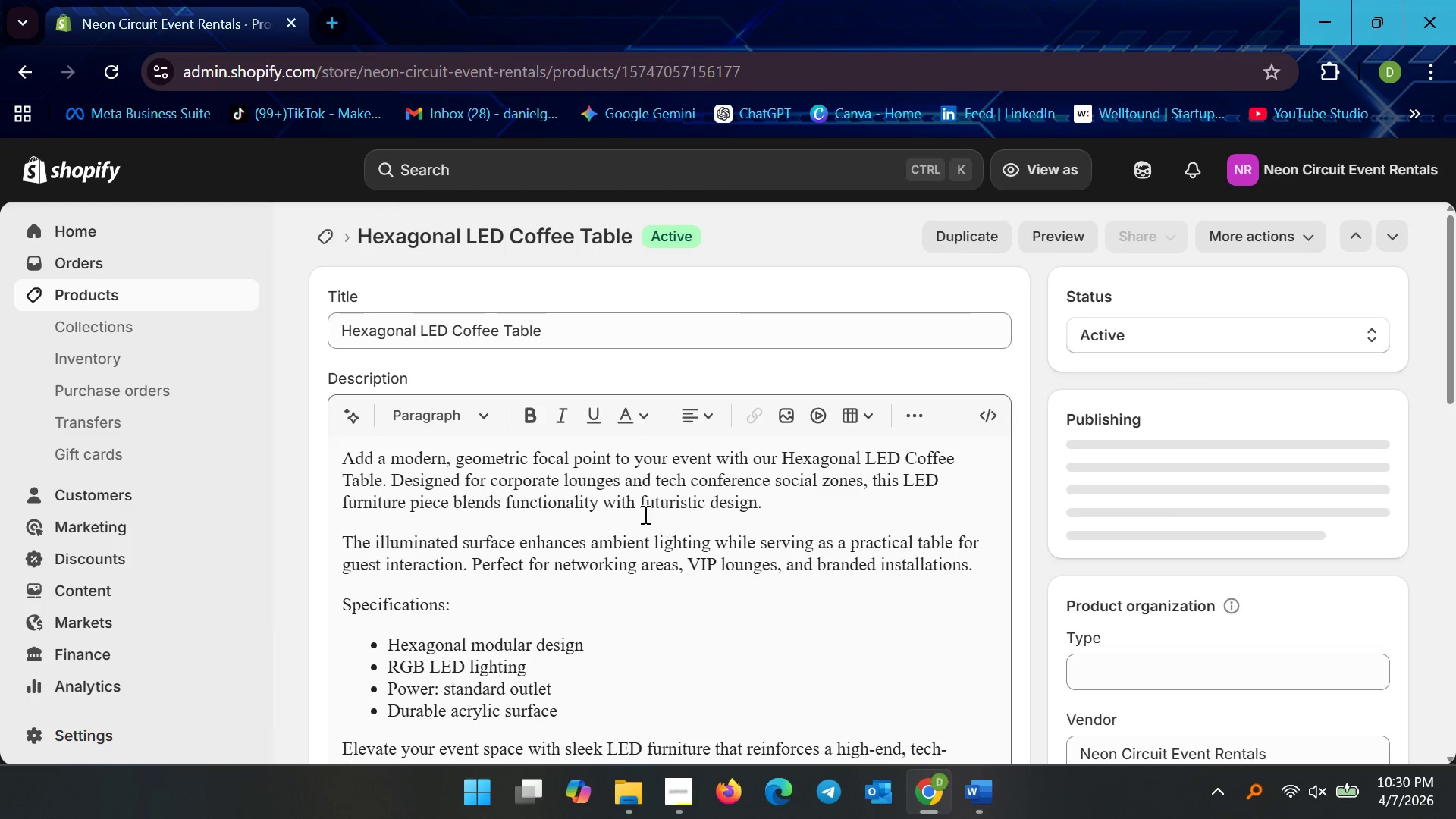 
scroll: coordinate [648, 568], scroll_direction: down, amount: 8.0
 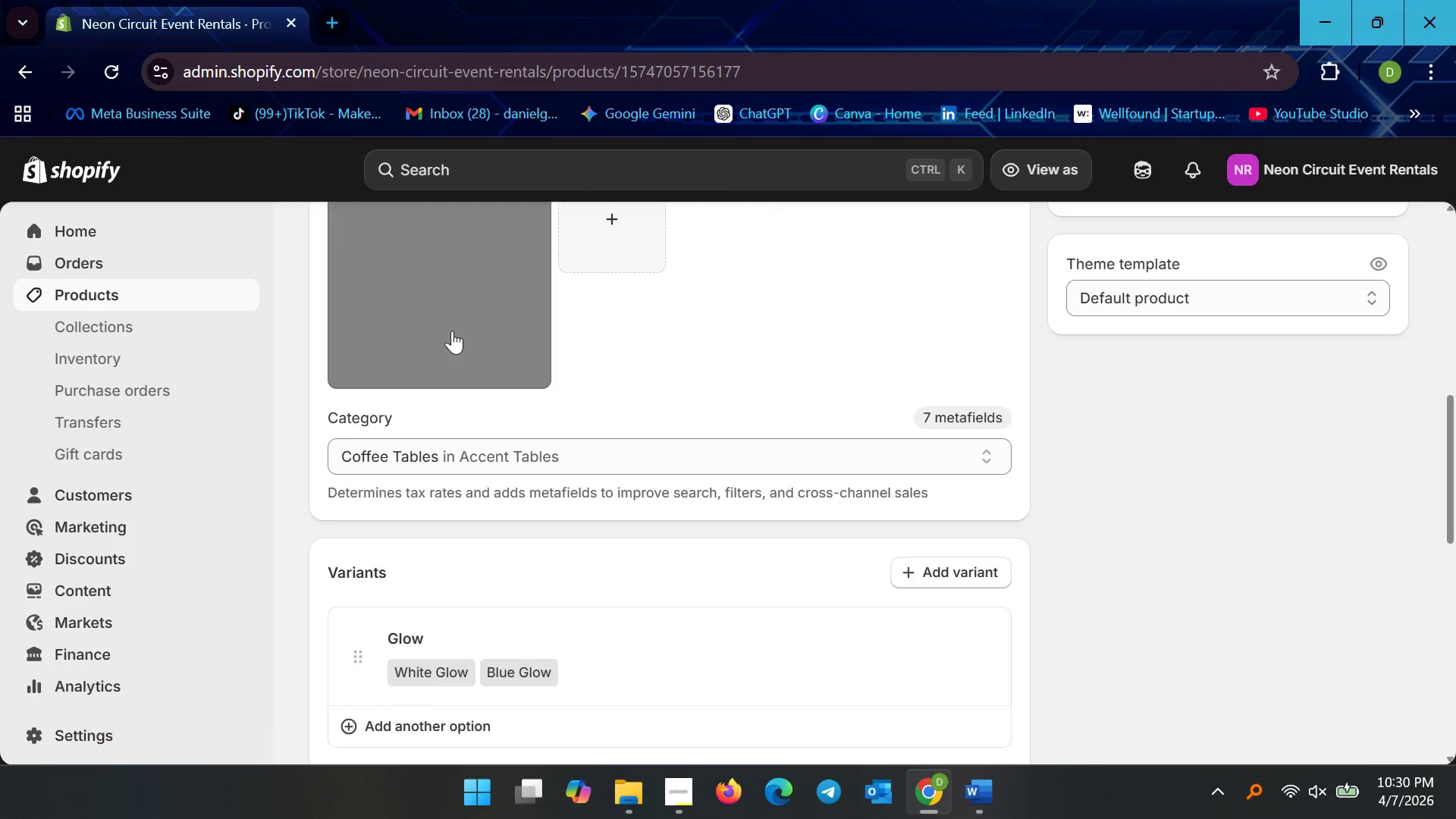 
left_click([452, 328])
 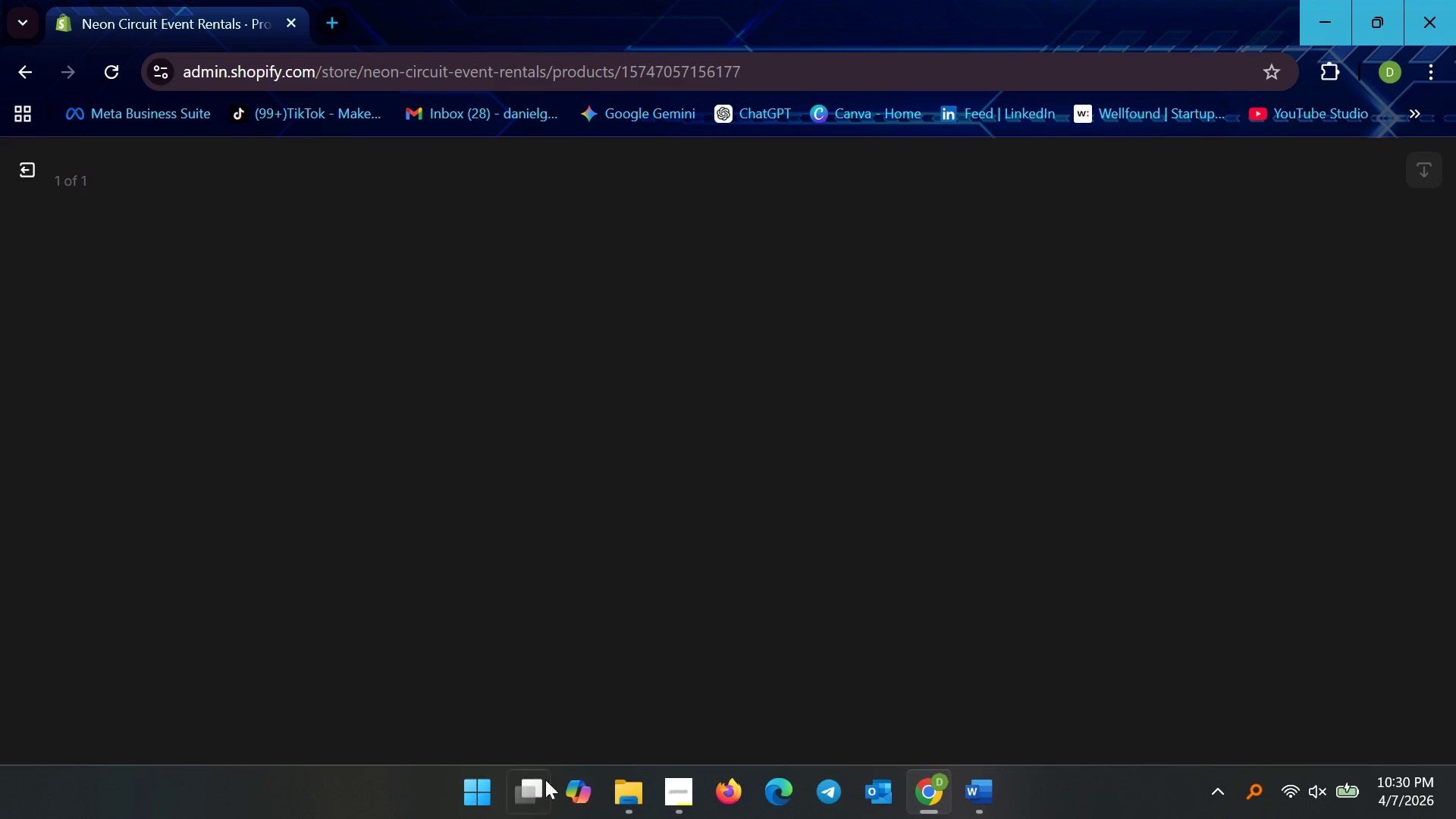 
left_click([623, 786])
 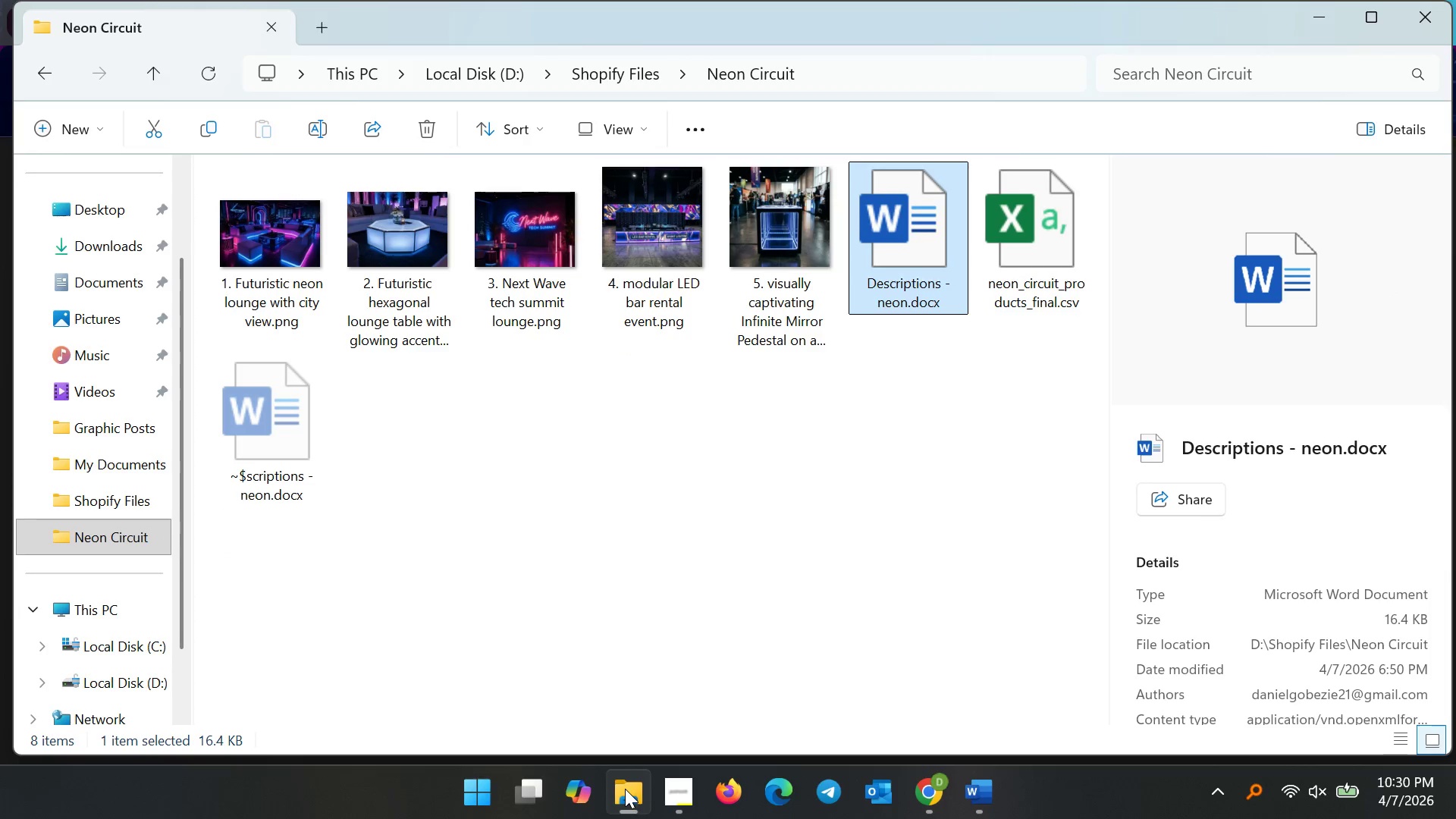 
left_click([625, 789])
 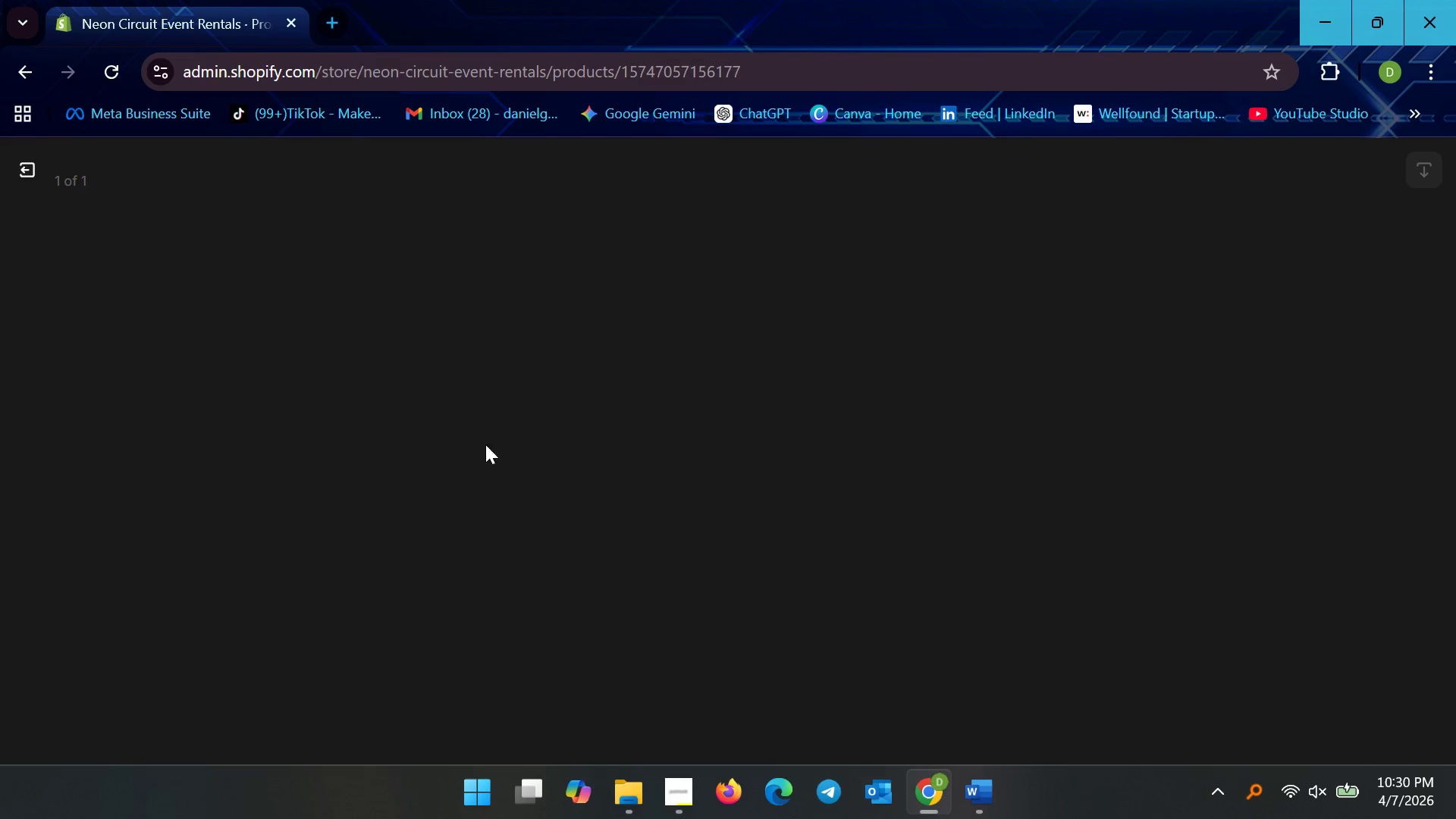 
wait(15.22)
 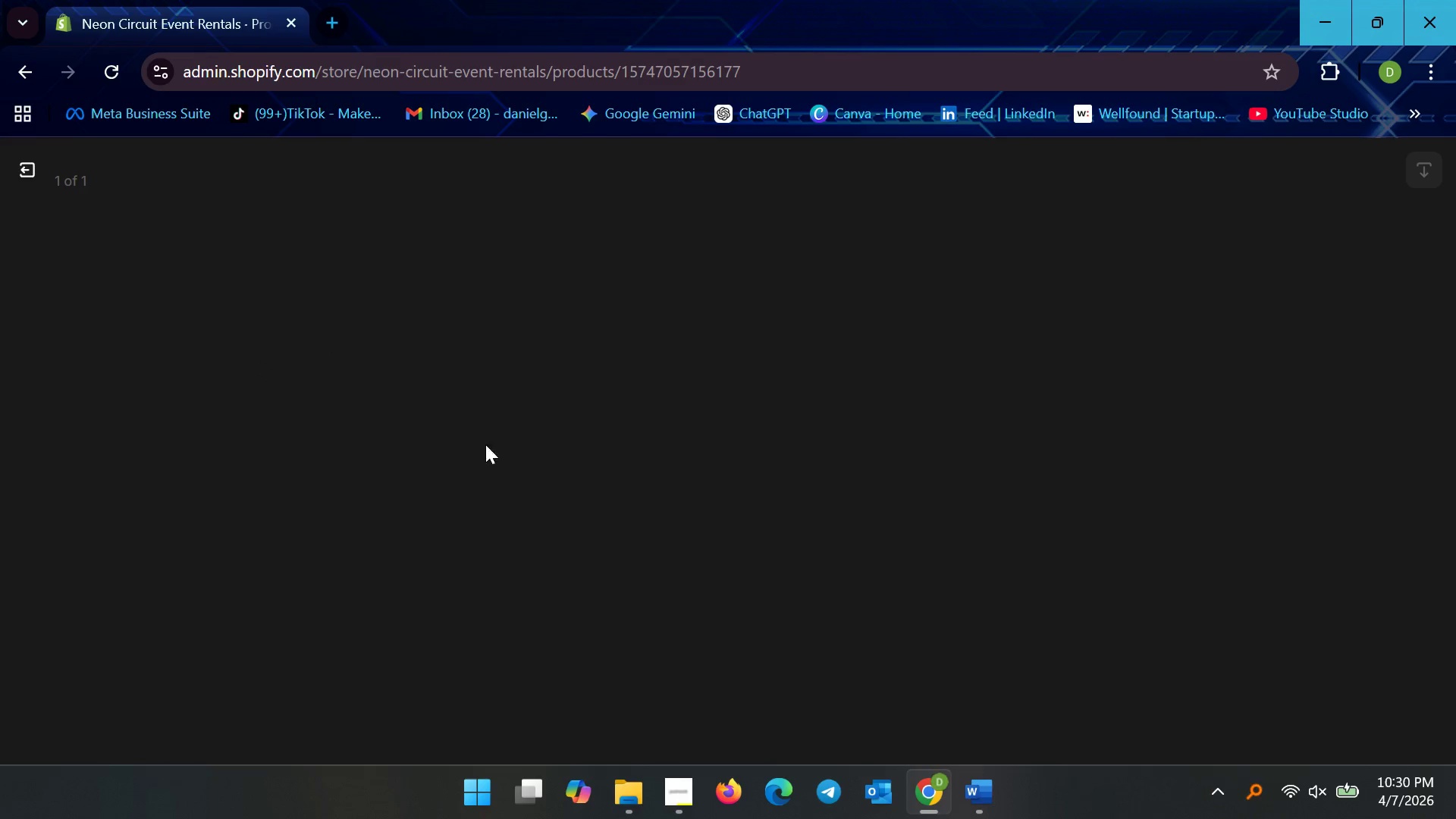 
left_click([1175, 428])
 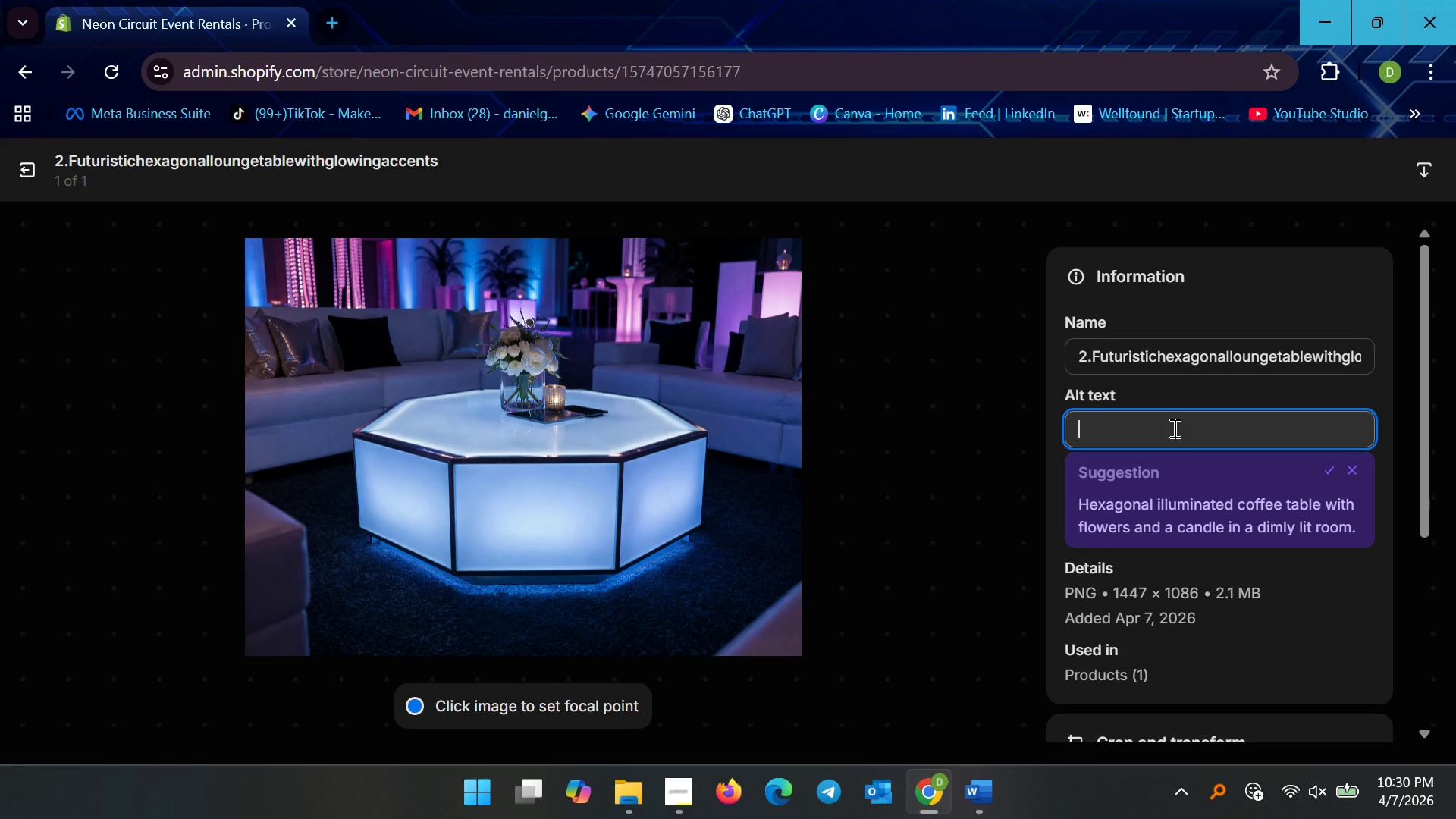 
type(Futuristic hexagonal )
 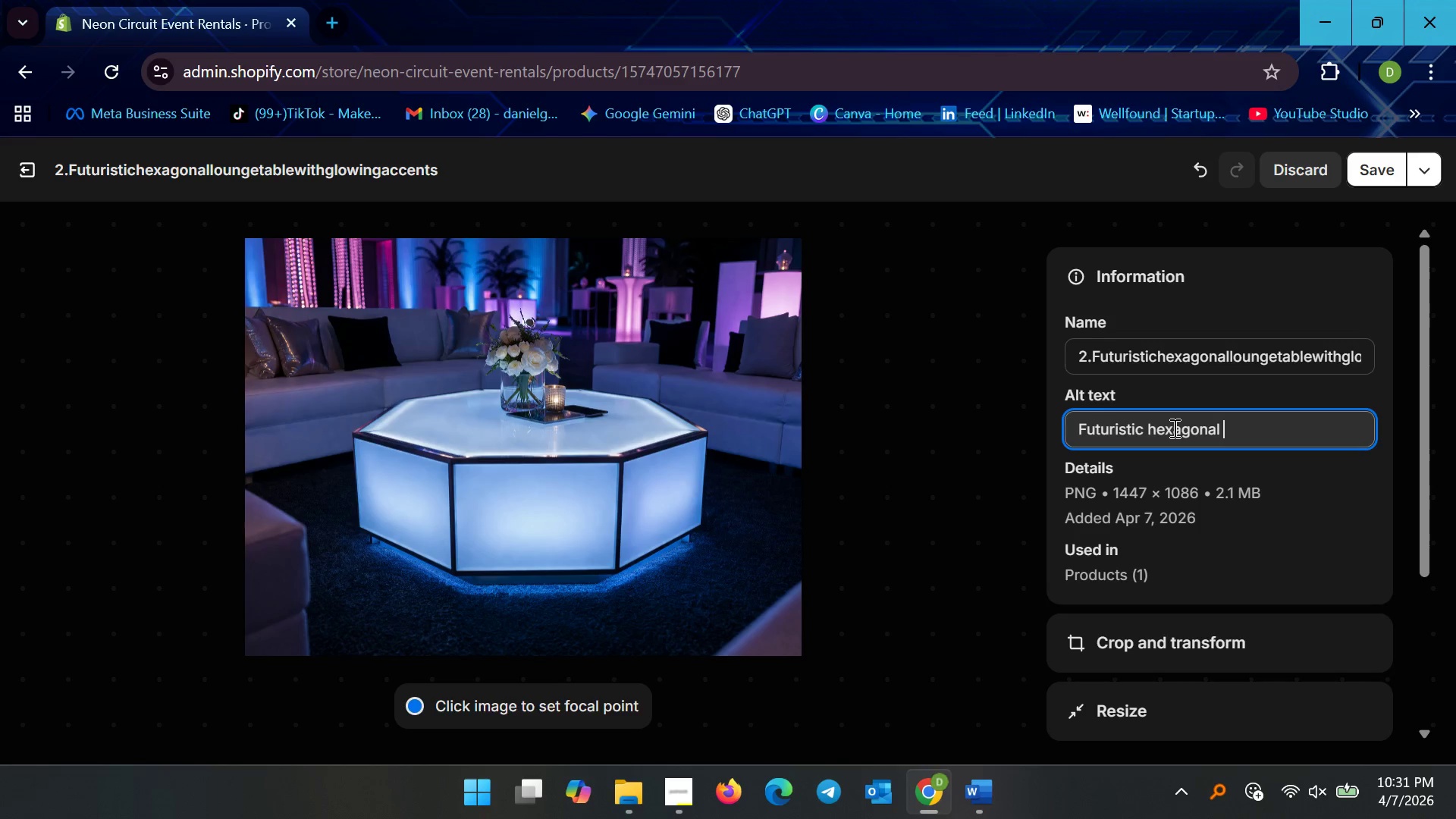 
hold_key(key=ShiftRight, duration=0.52)
 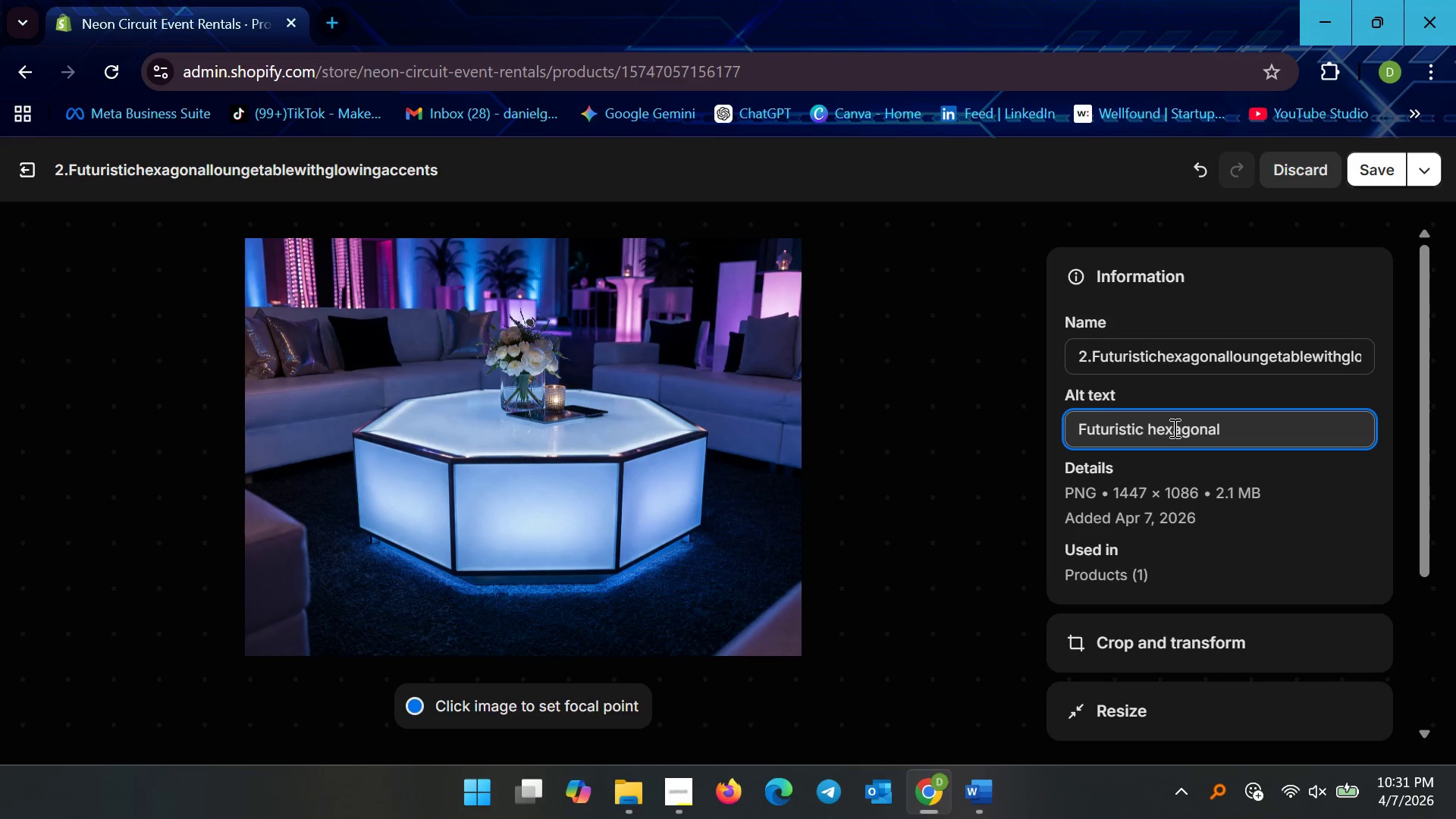 
type(LED Lounge Table)
key(Backspace)
type( lounge table with glowing acces)
key(Backspace)
type(nts)
 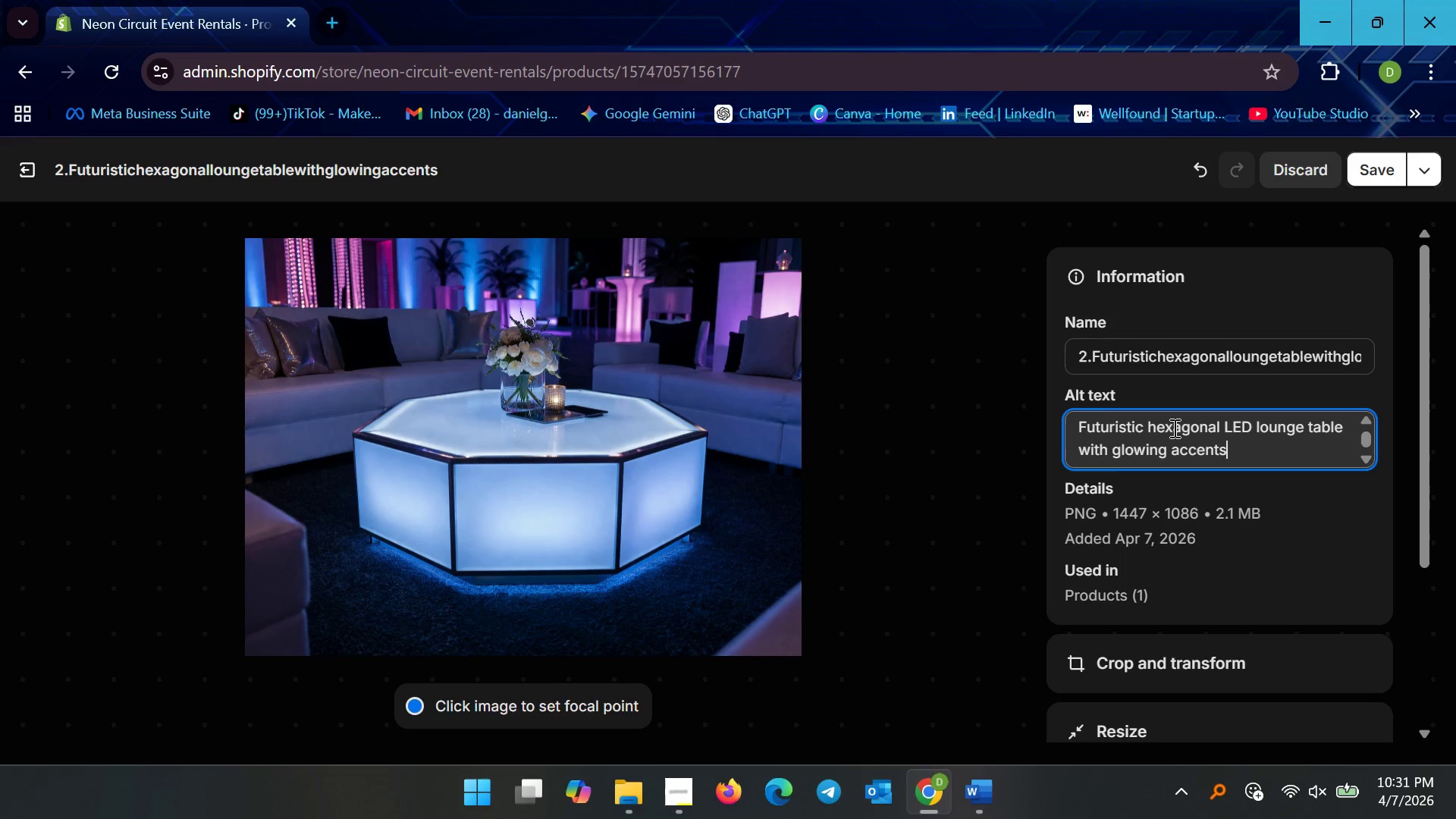 
left_click([1378, 168])
 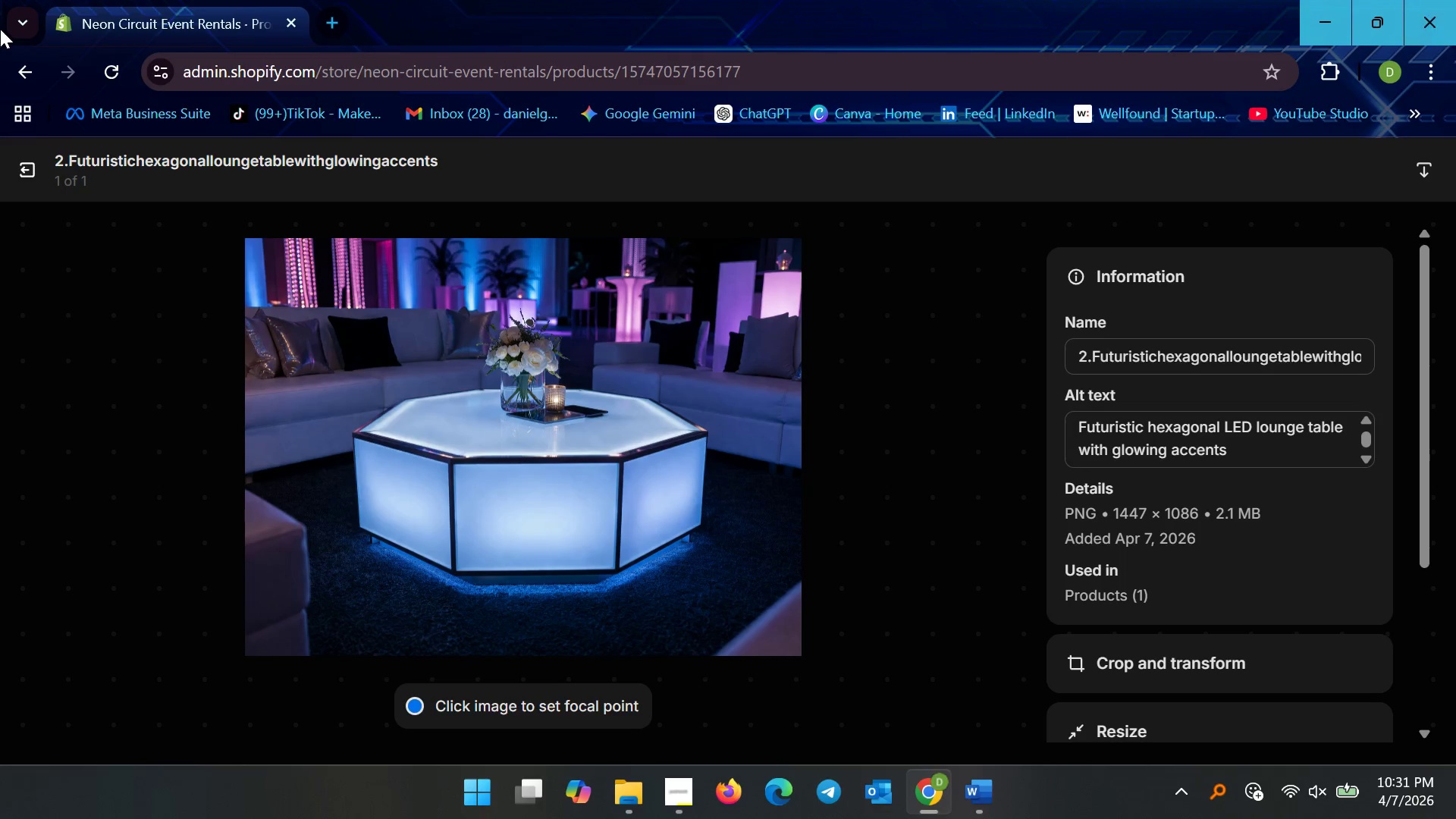 
wait(5.75)
 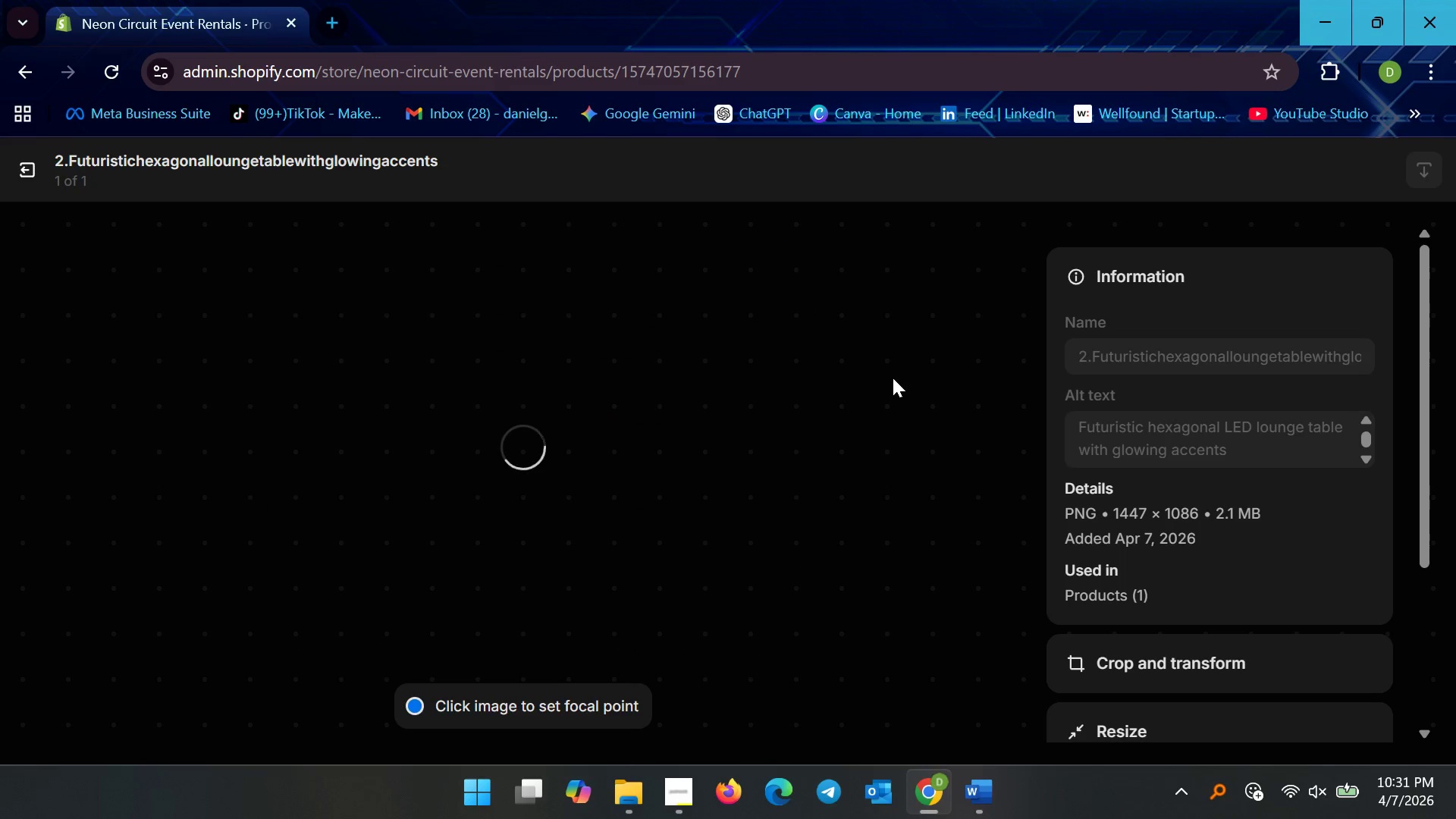 
left_click([32, 166])
 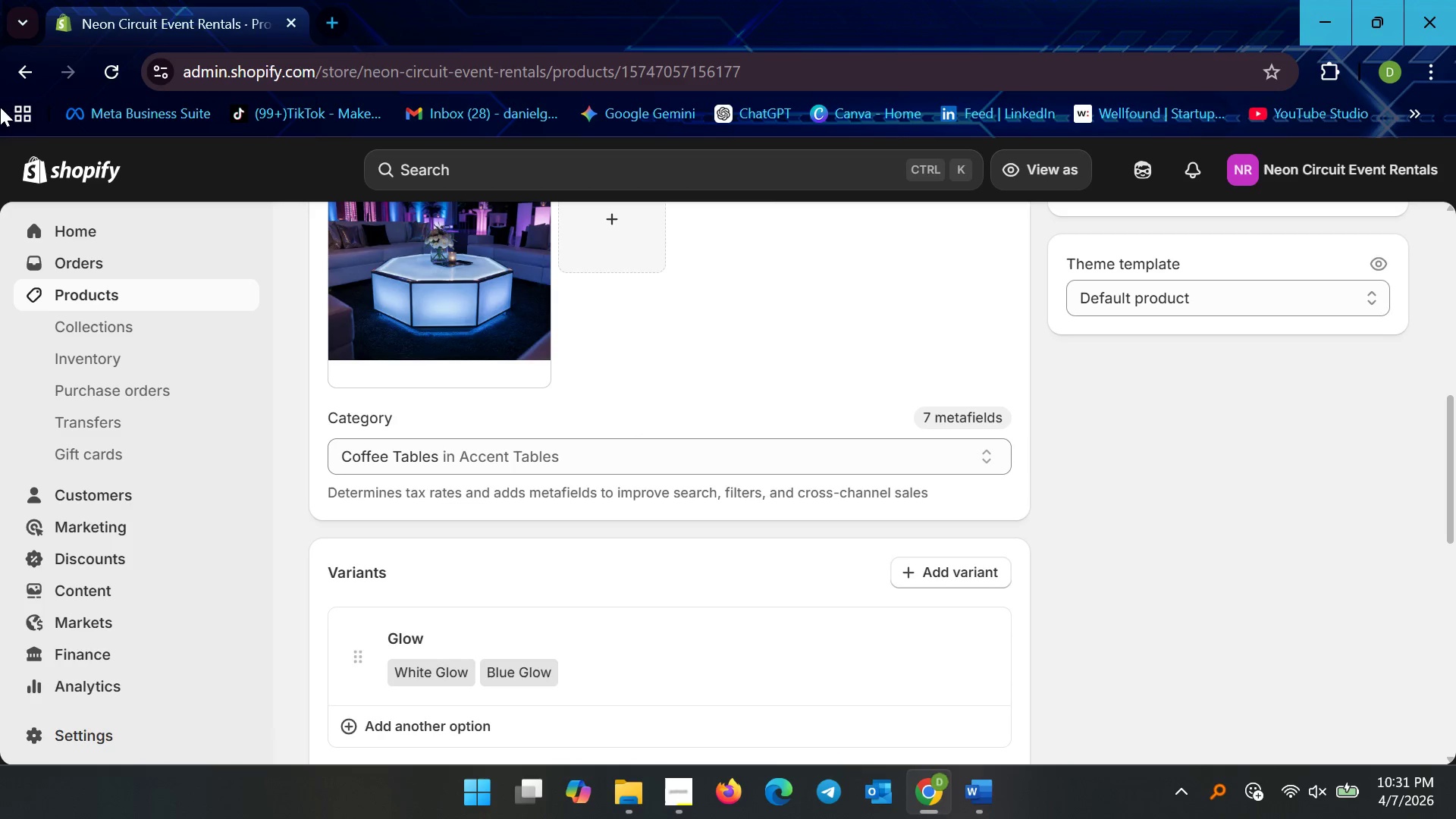 
left_click([96, 289])
 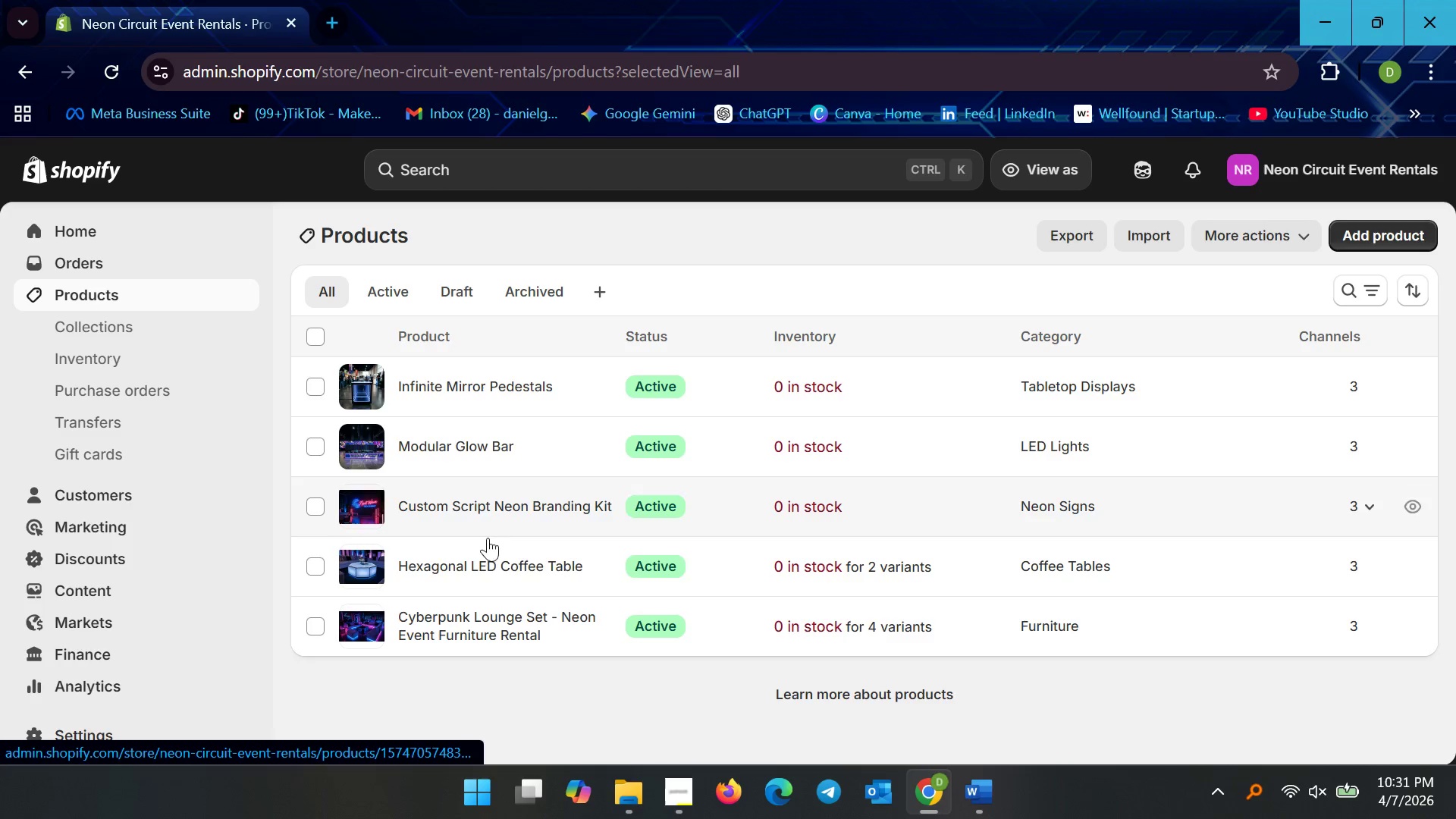 
left_click([520, 493])
 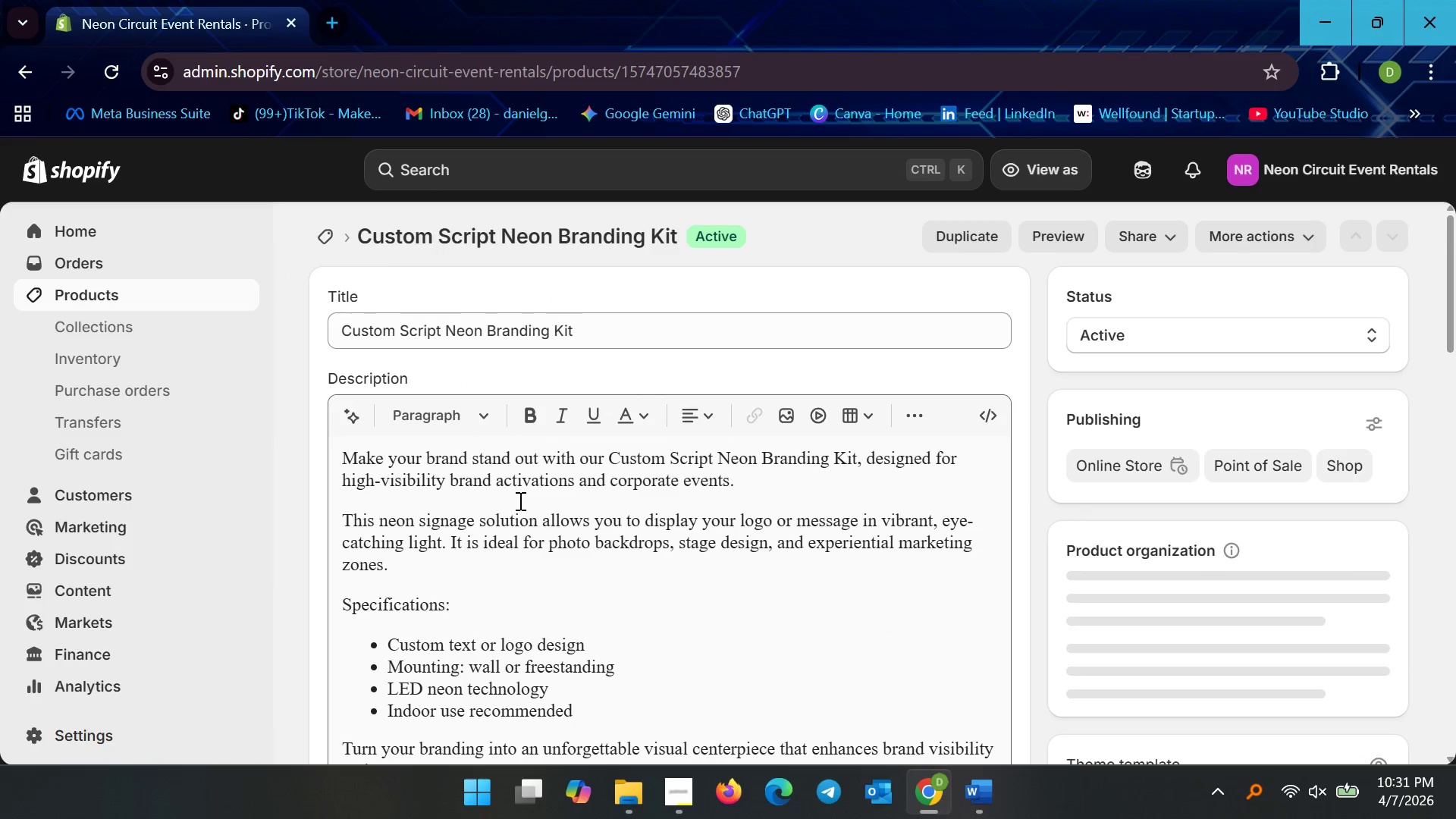 
scroll: coordinate [563, 504], scroll_direction: down, amount: 9.0
 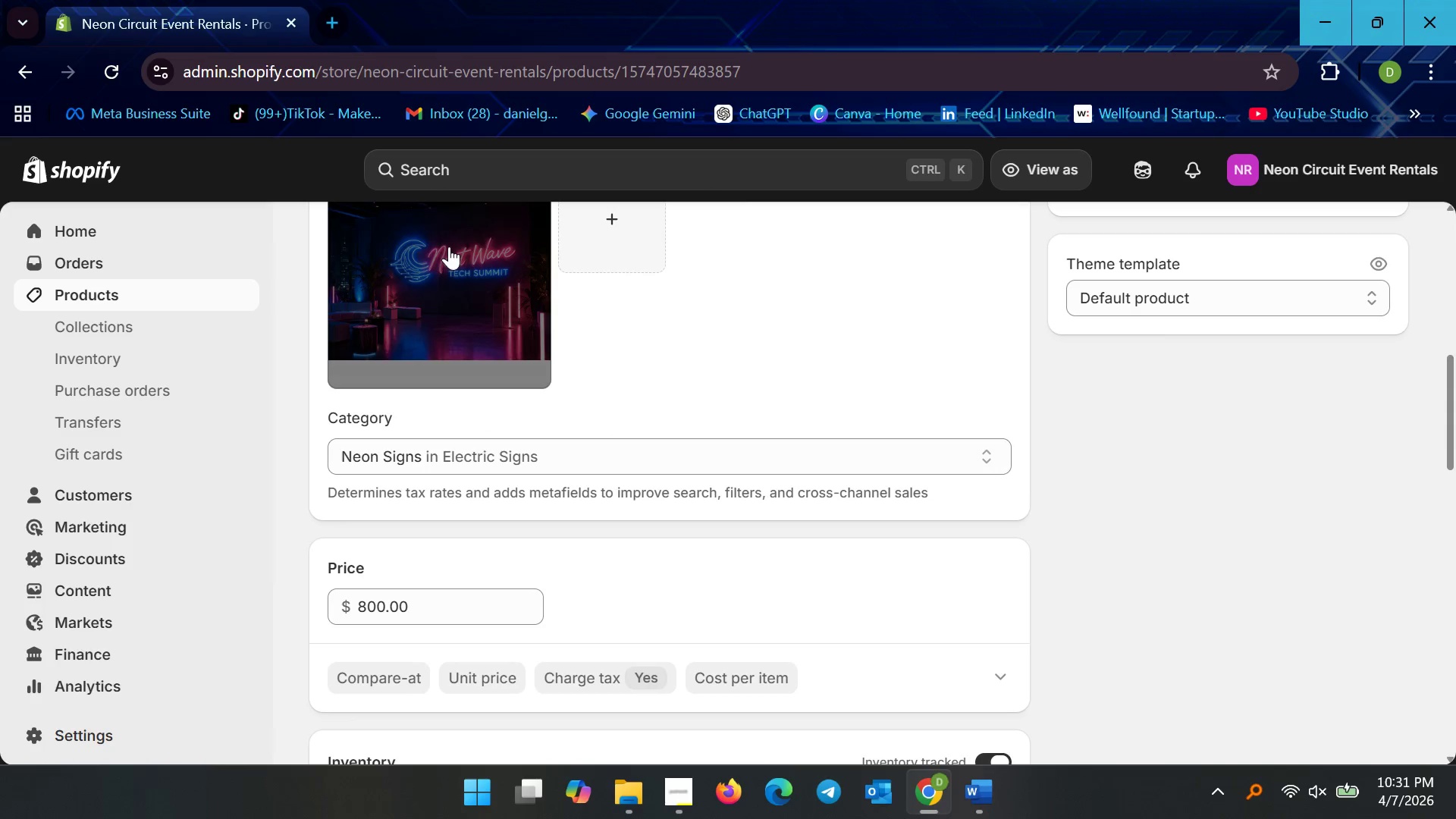 
left_click([447, 288])
 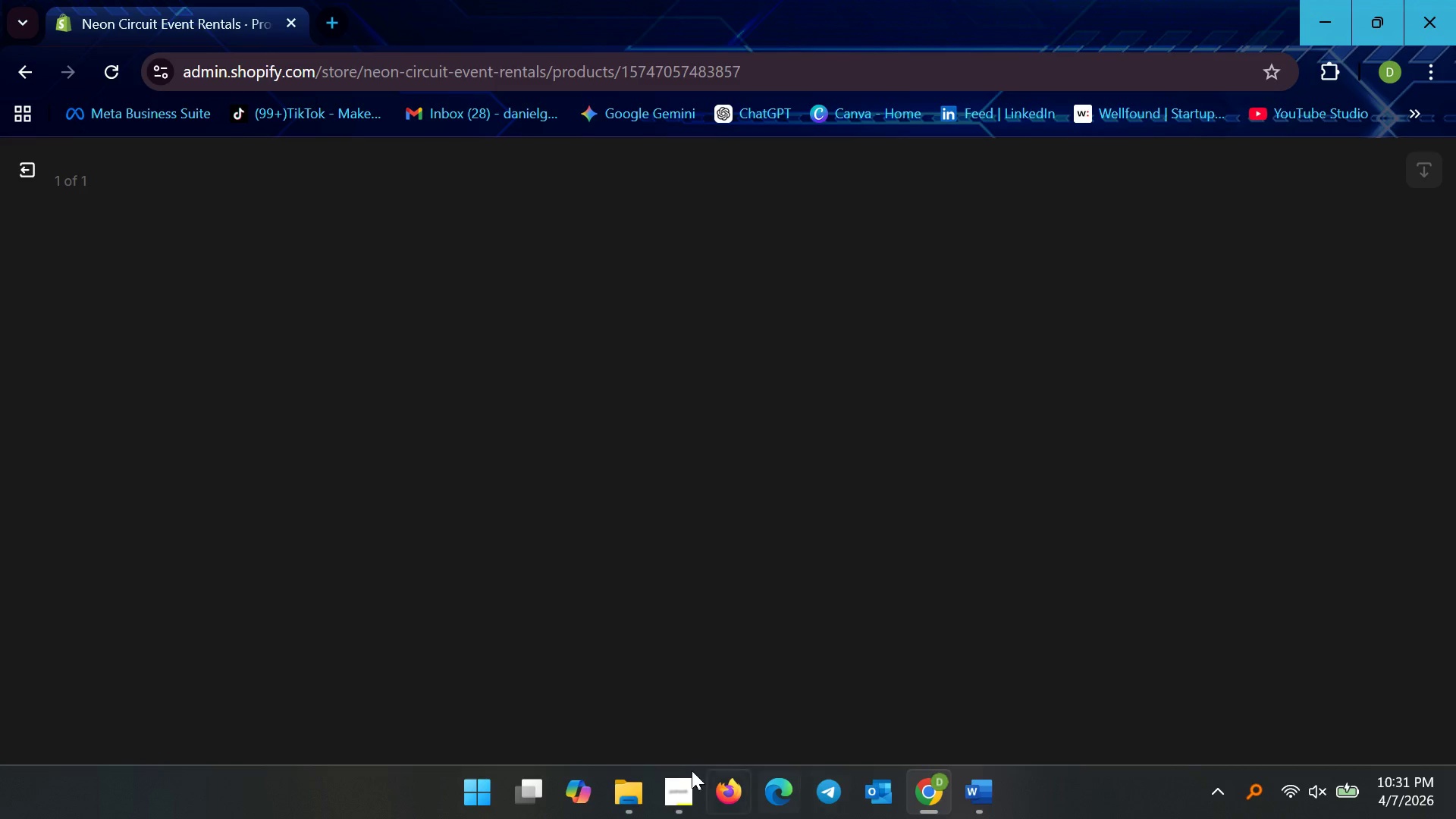 
left_click([637, 777])
 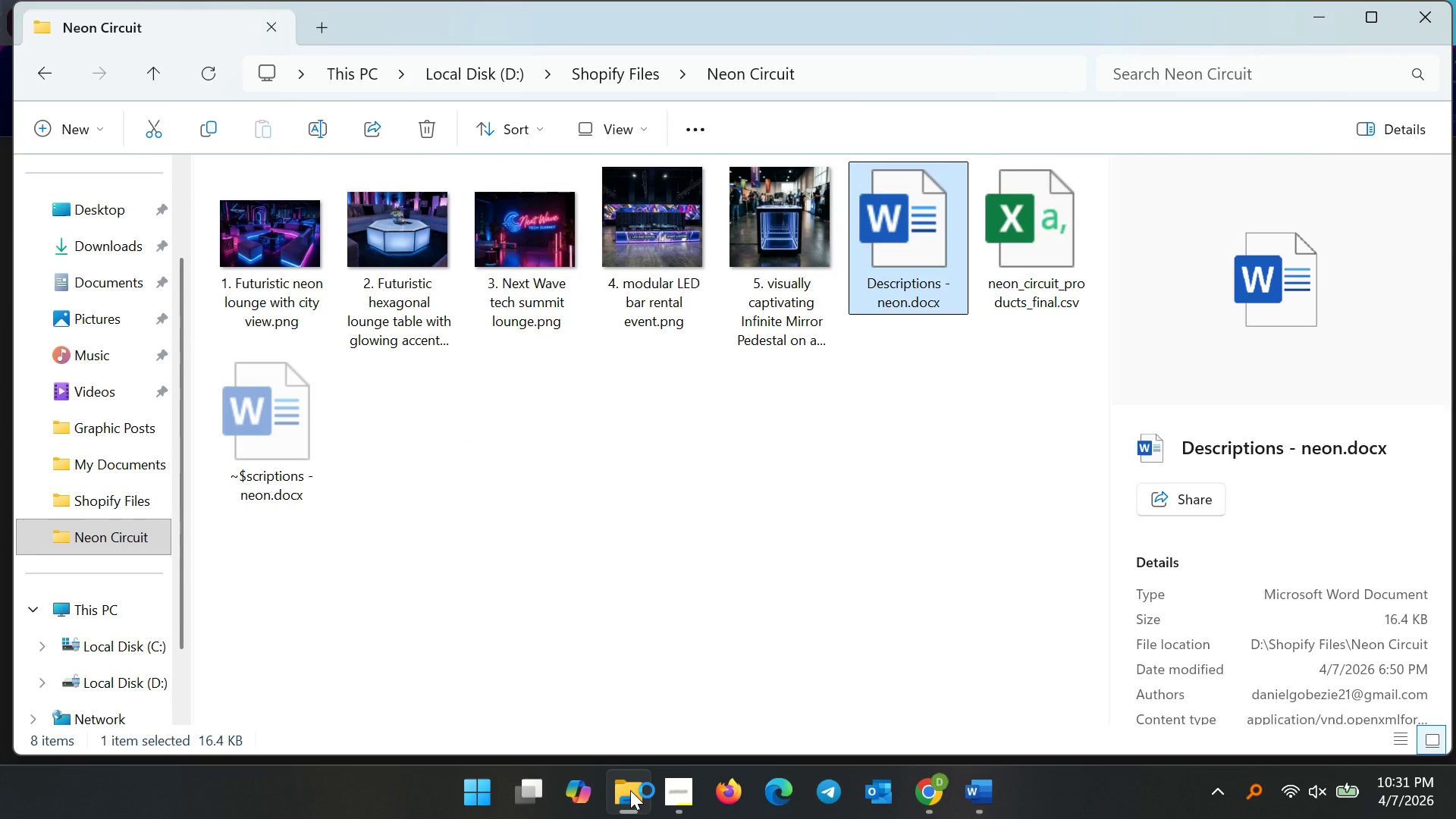 
left_click([630, 789])
 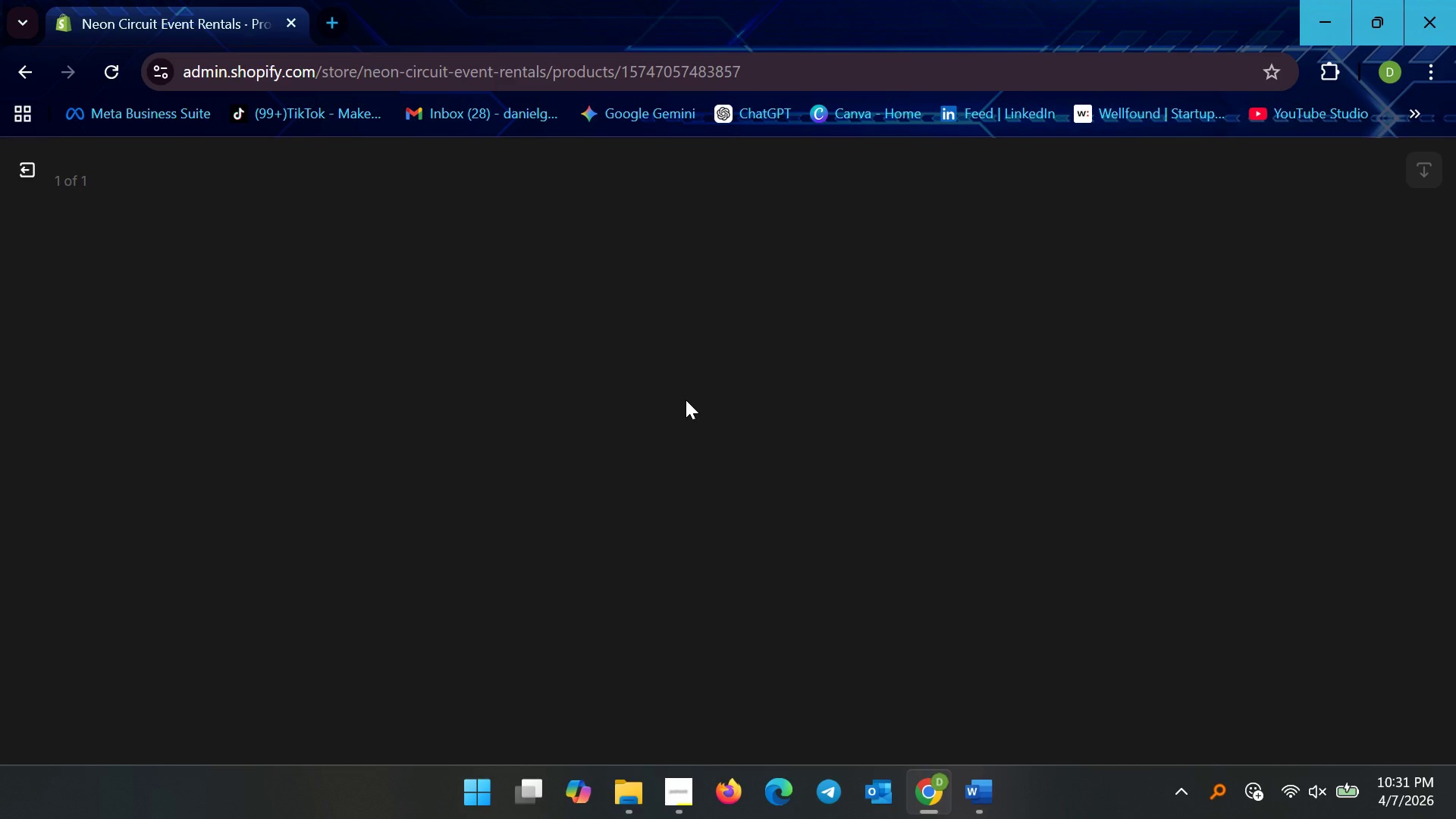 
wait(8.91)
 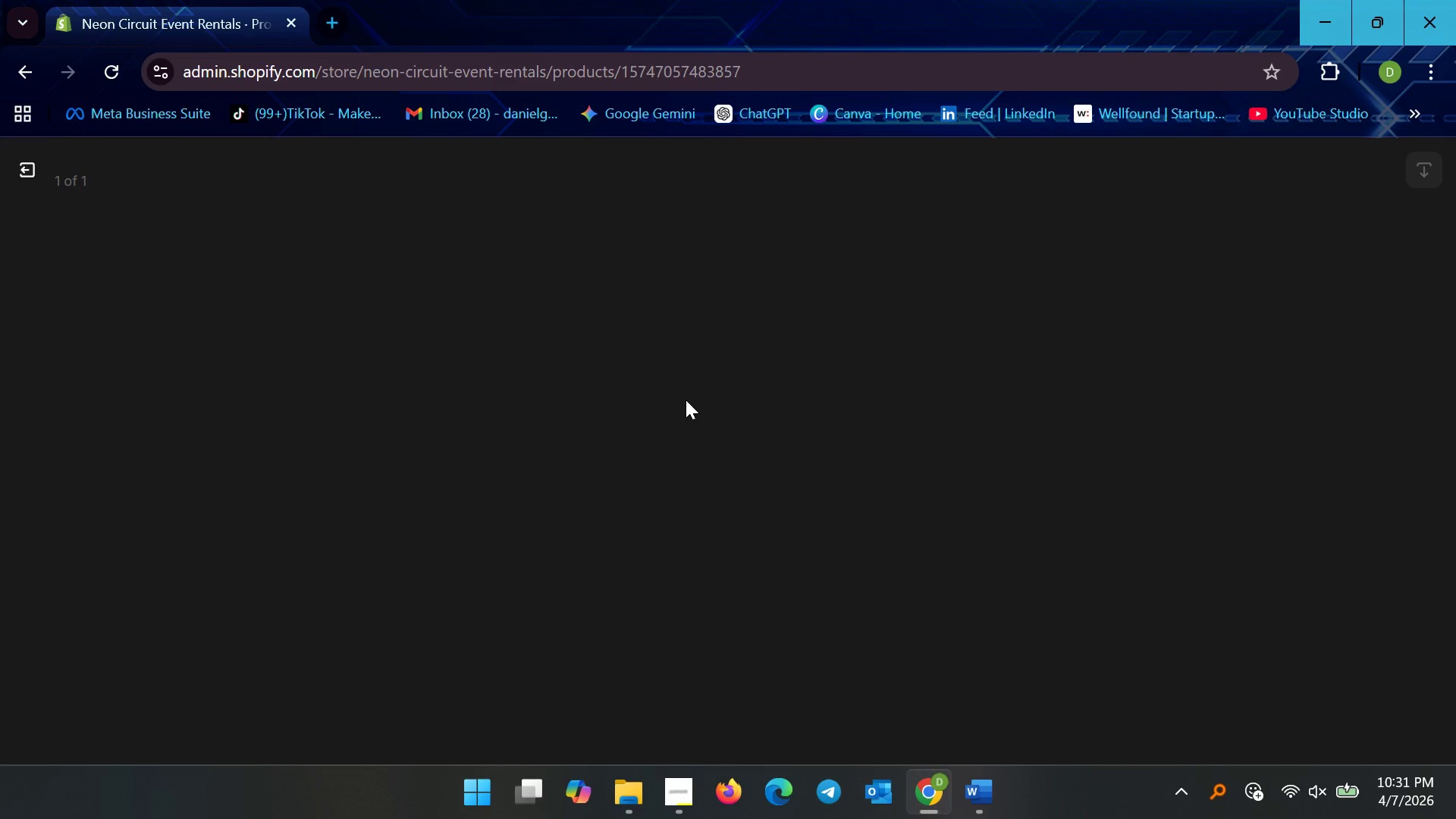 
left_click([643, 789])
 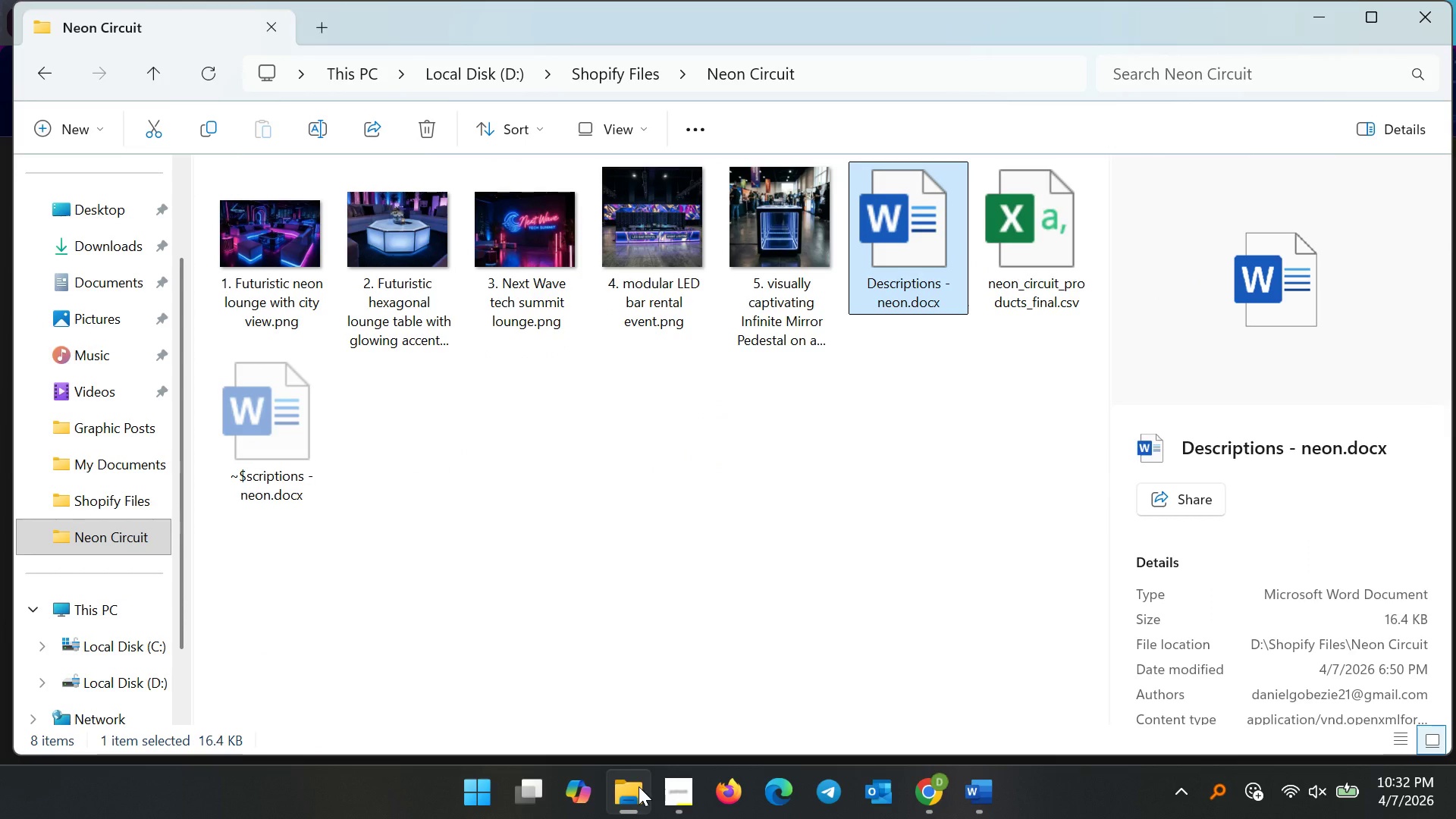 
left_click([639, 786])
 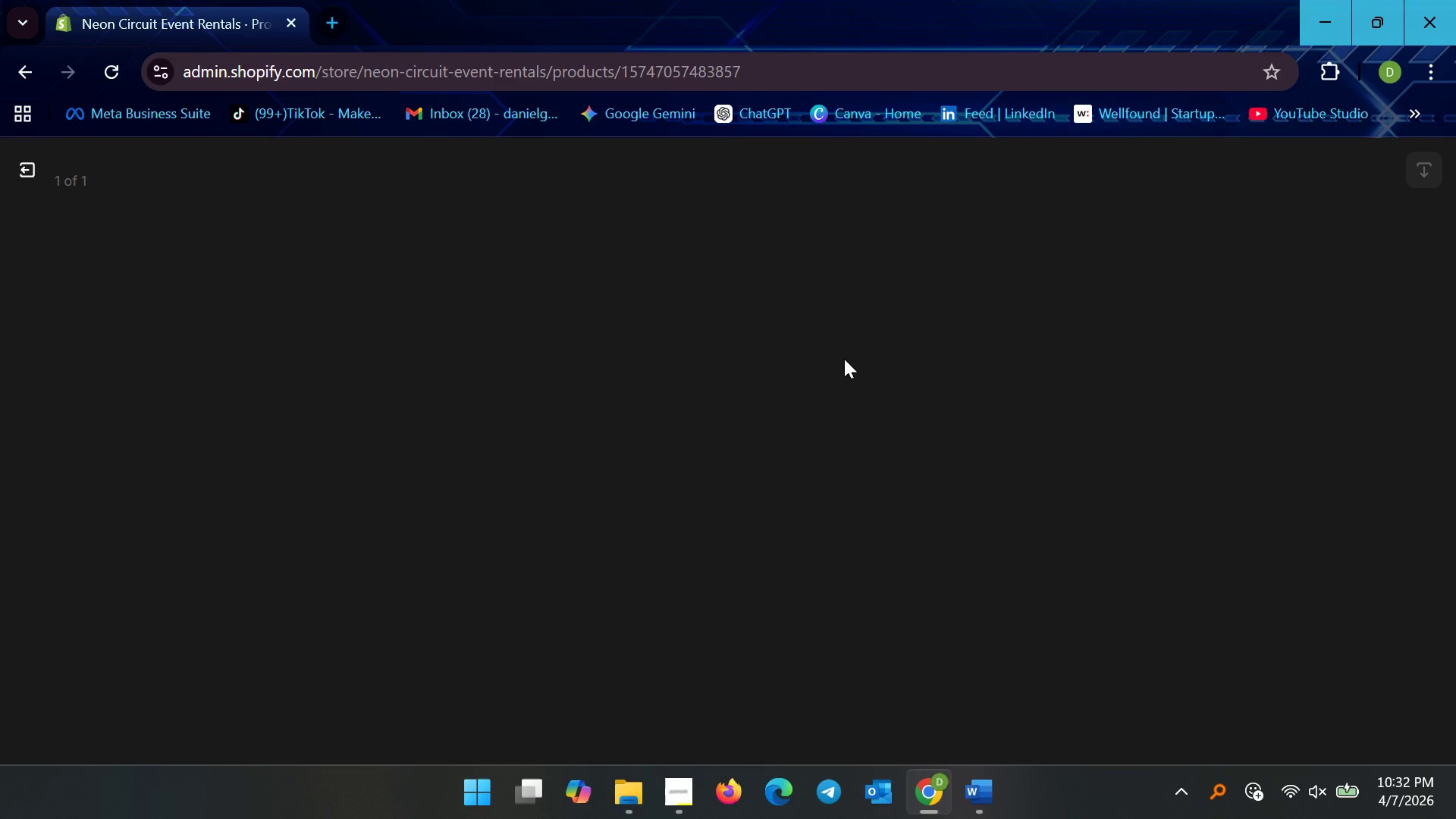 
wait(9.38)
 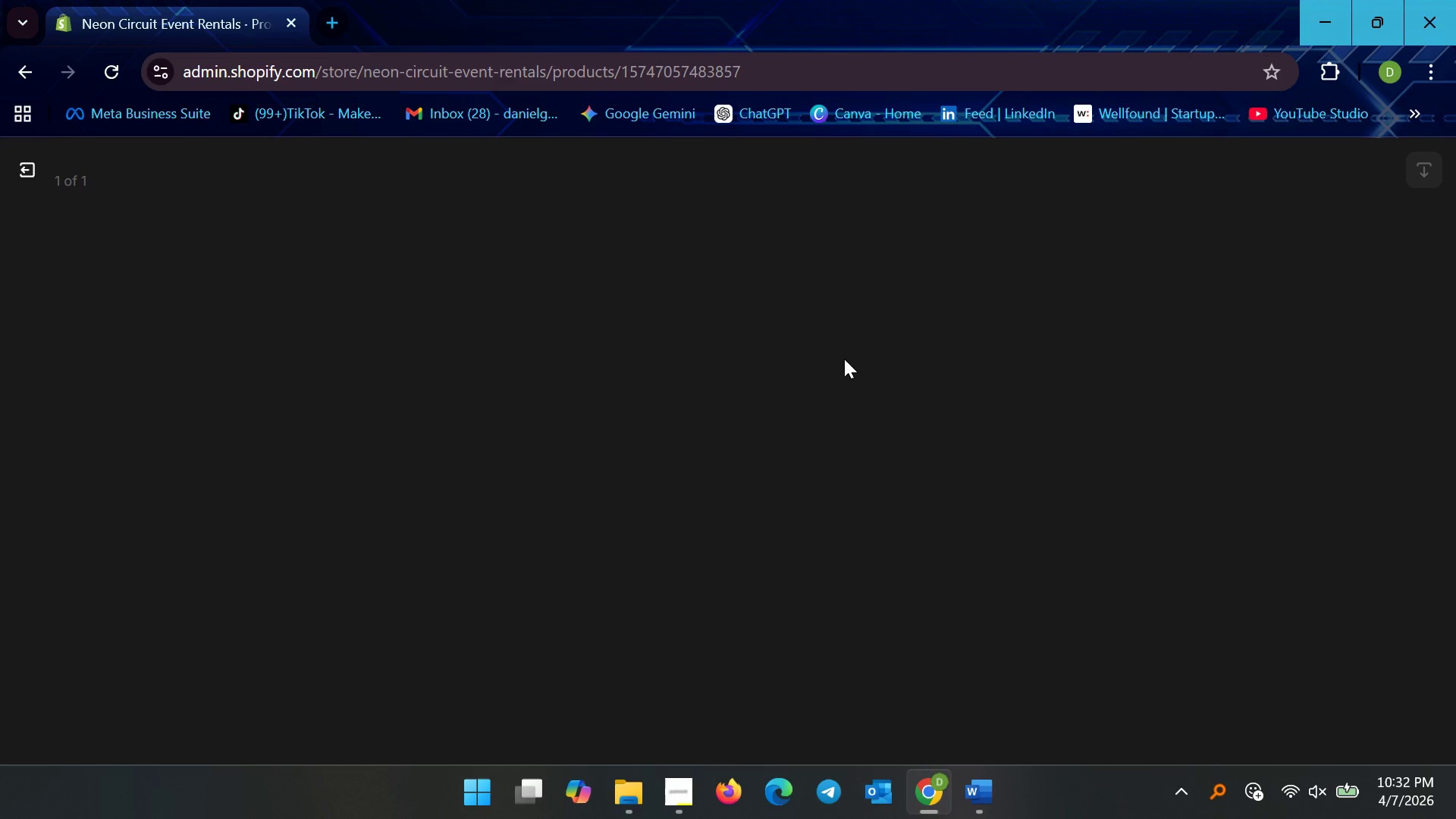 
left_click([968, 713])
 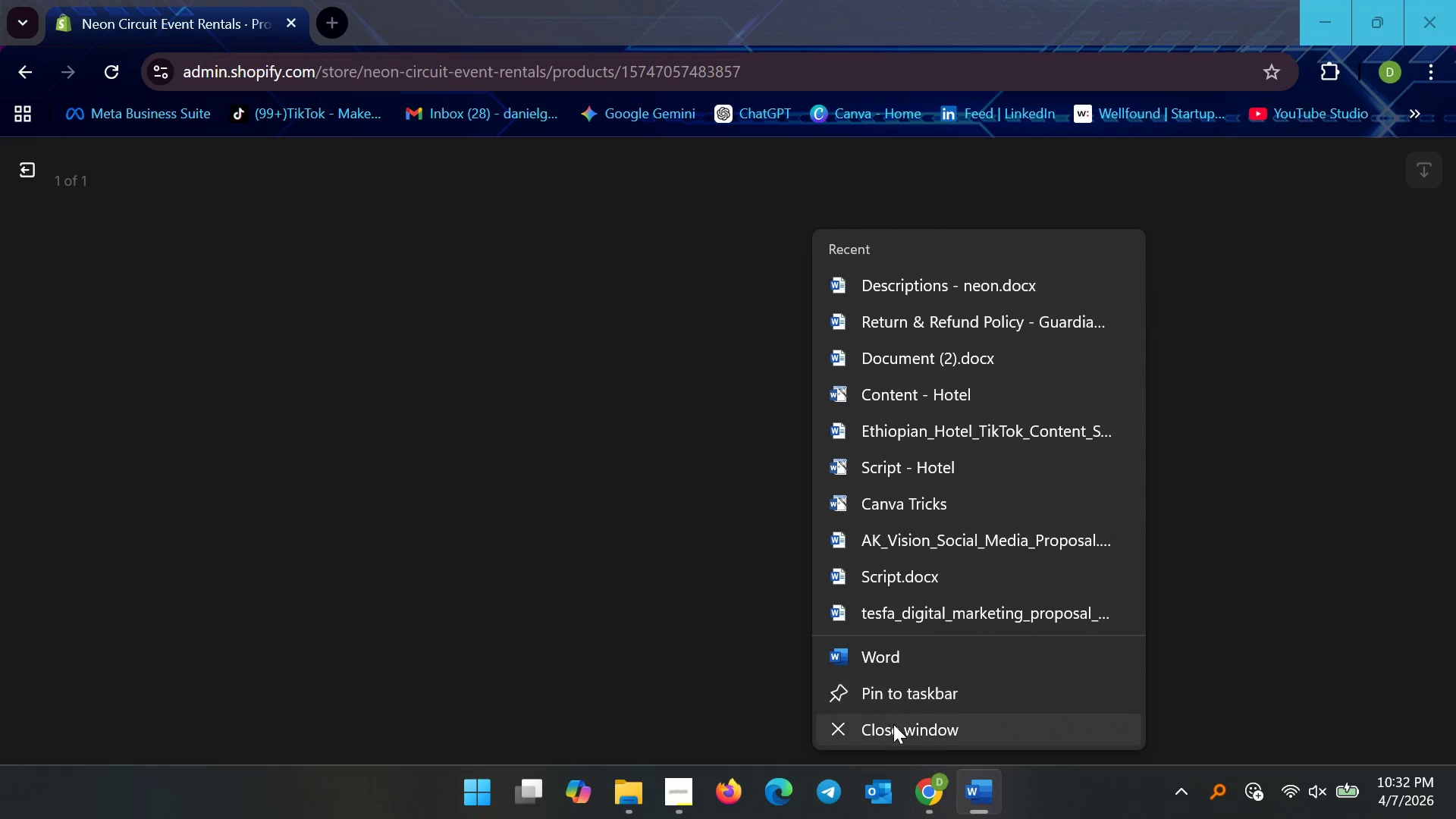 
left_click([893, 724])
 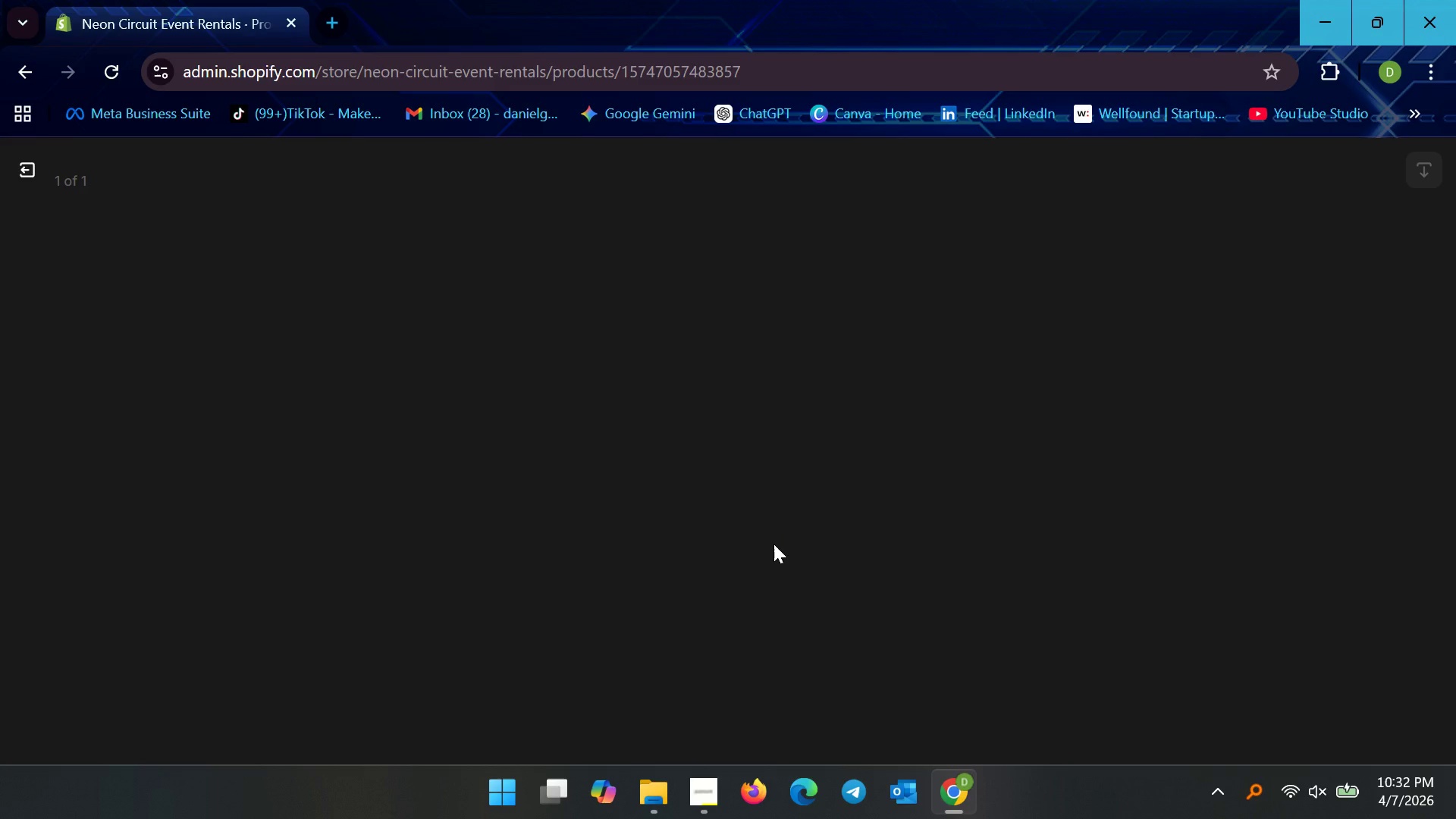 
wait(16.78)
 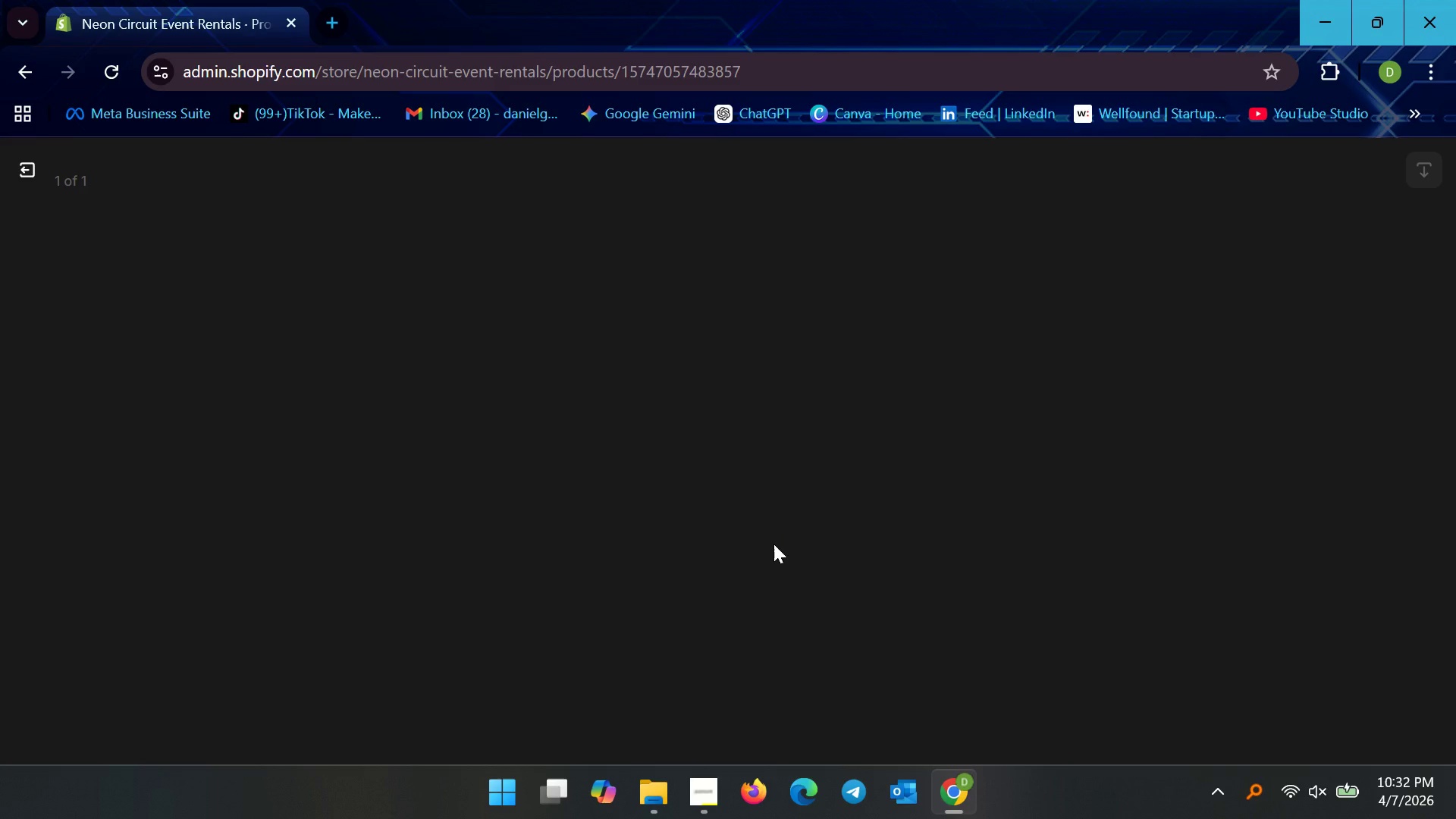 
left_click([649, 391])
 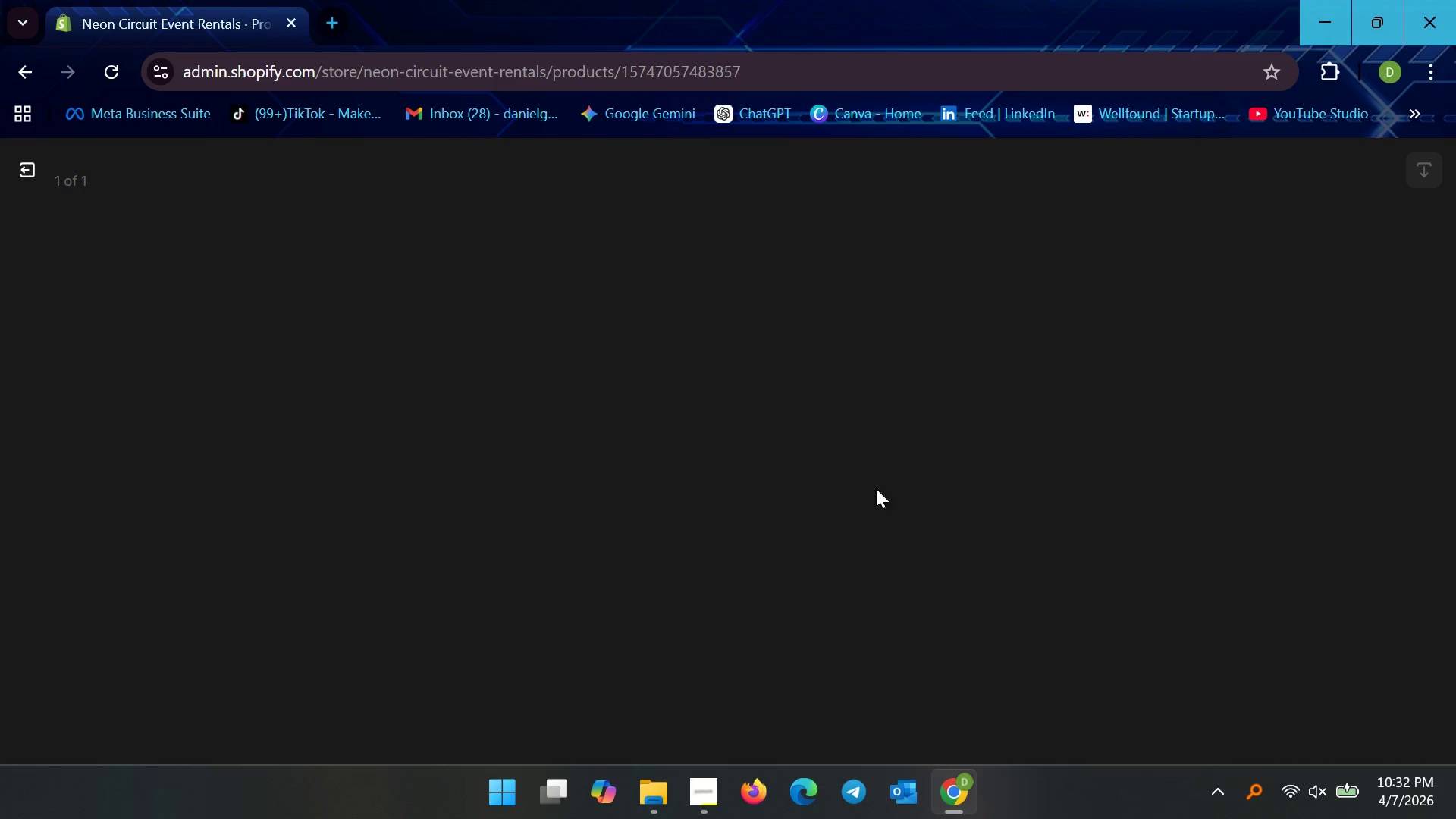 
wait(6.44)
 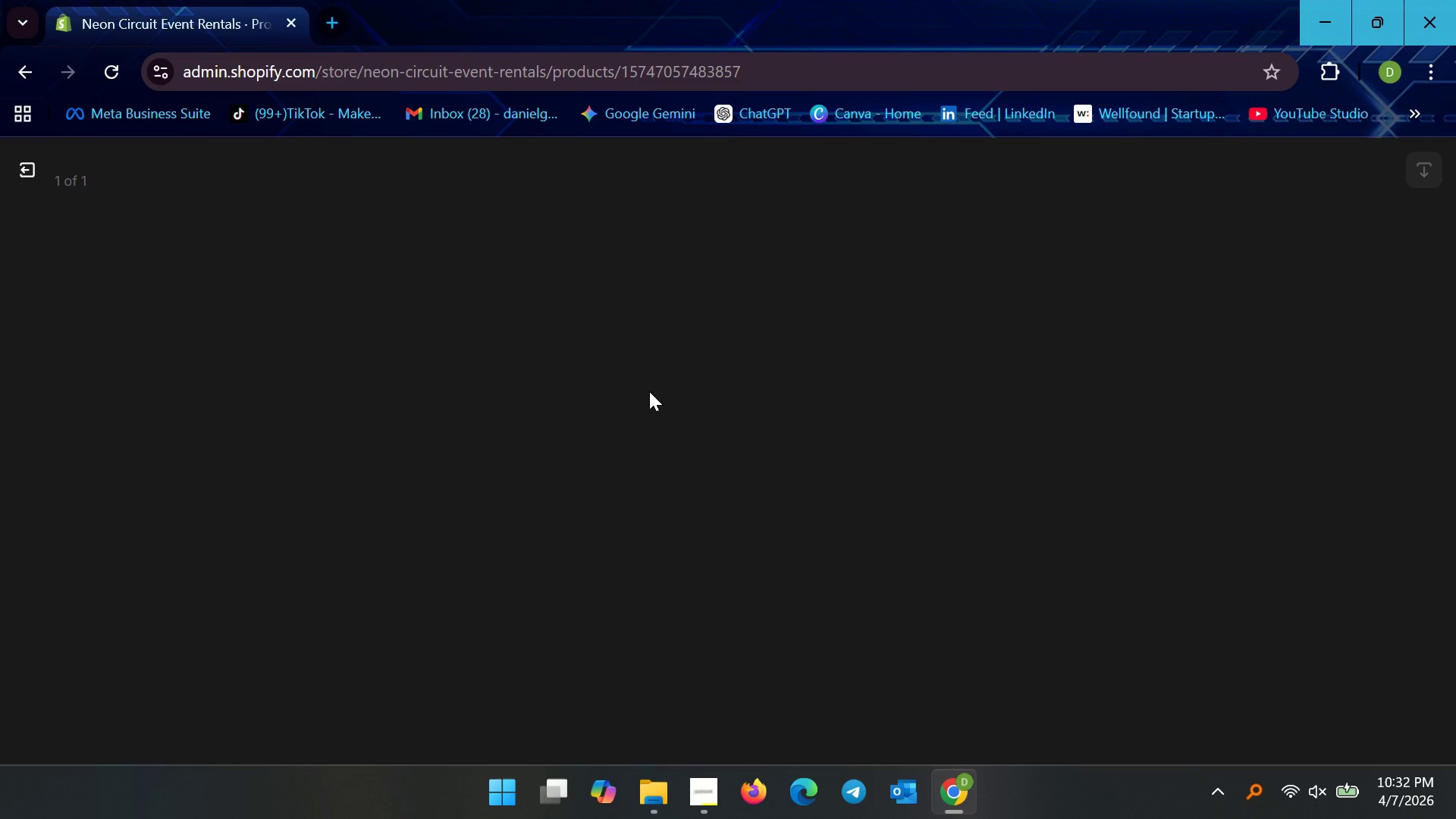 
left_click([22, 161])
 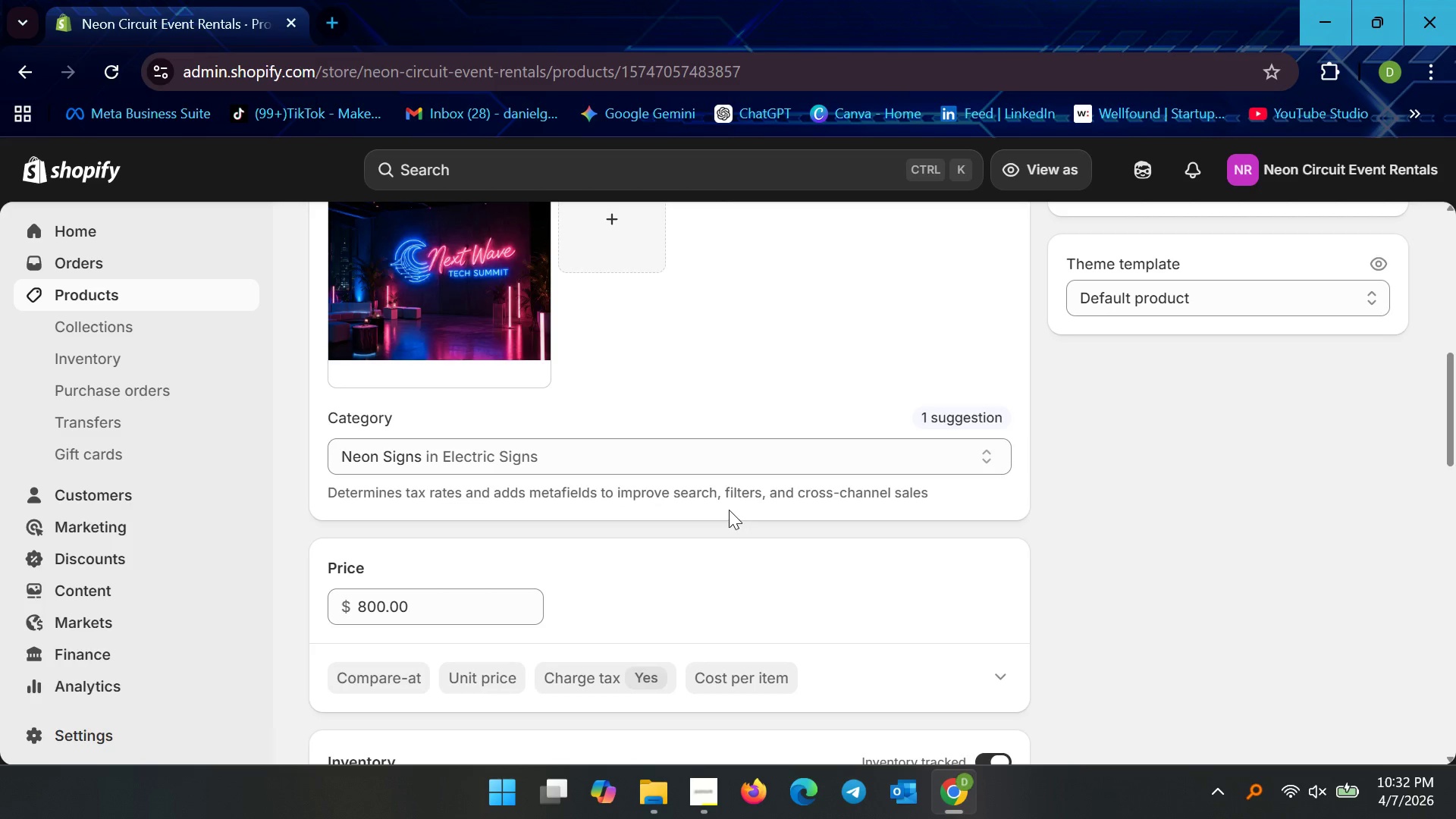 
scroll: coordinate [722, 510], scroll_direction: down, amount: 1.0
 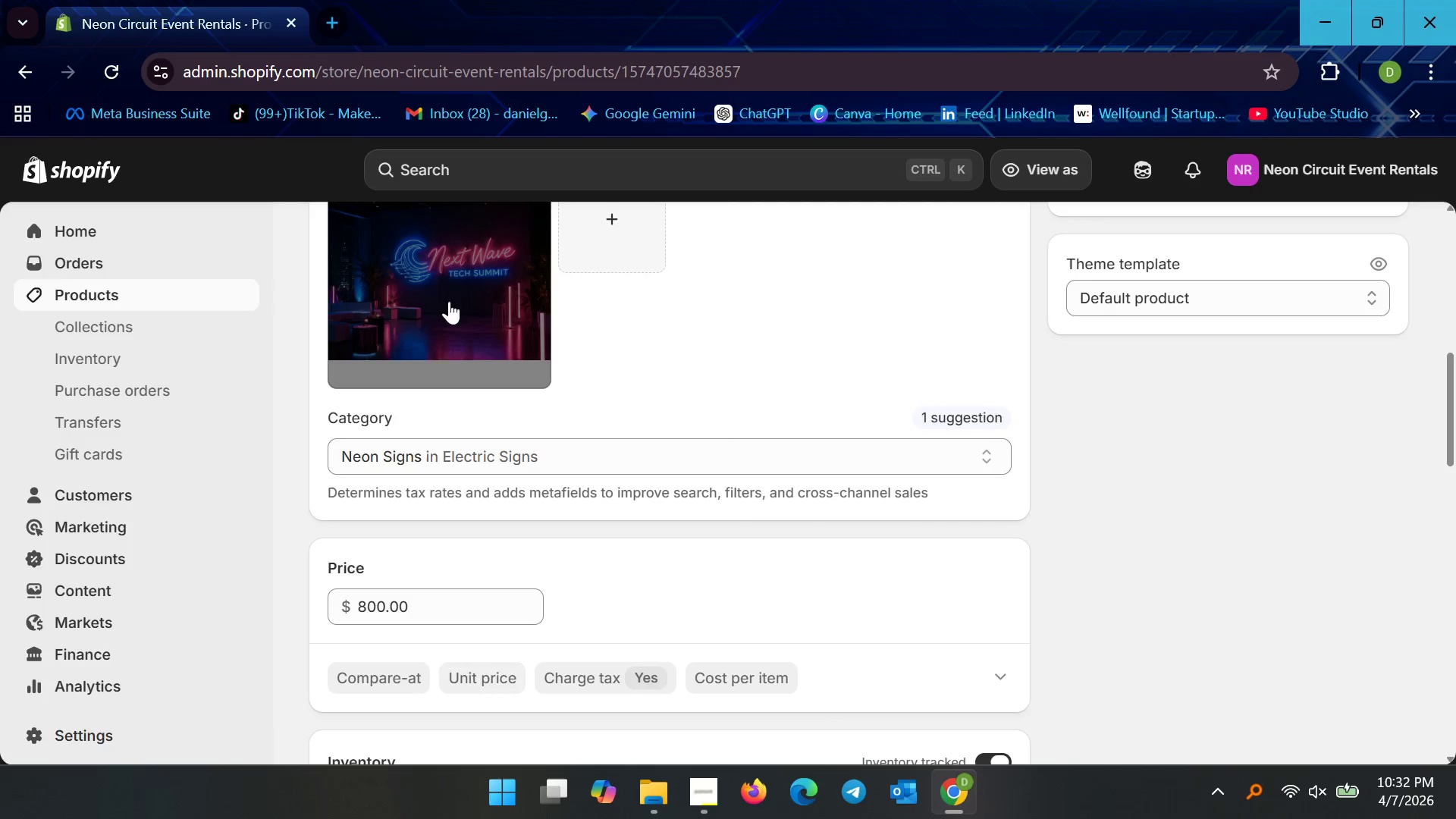 
left_click([449, 275])
 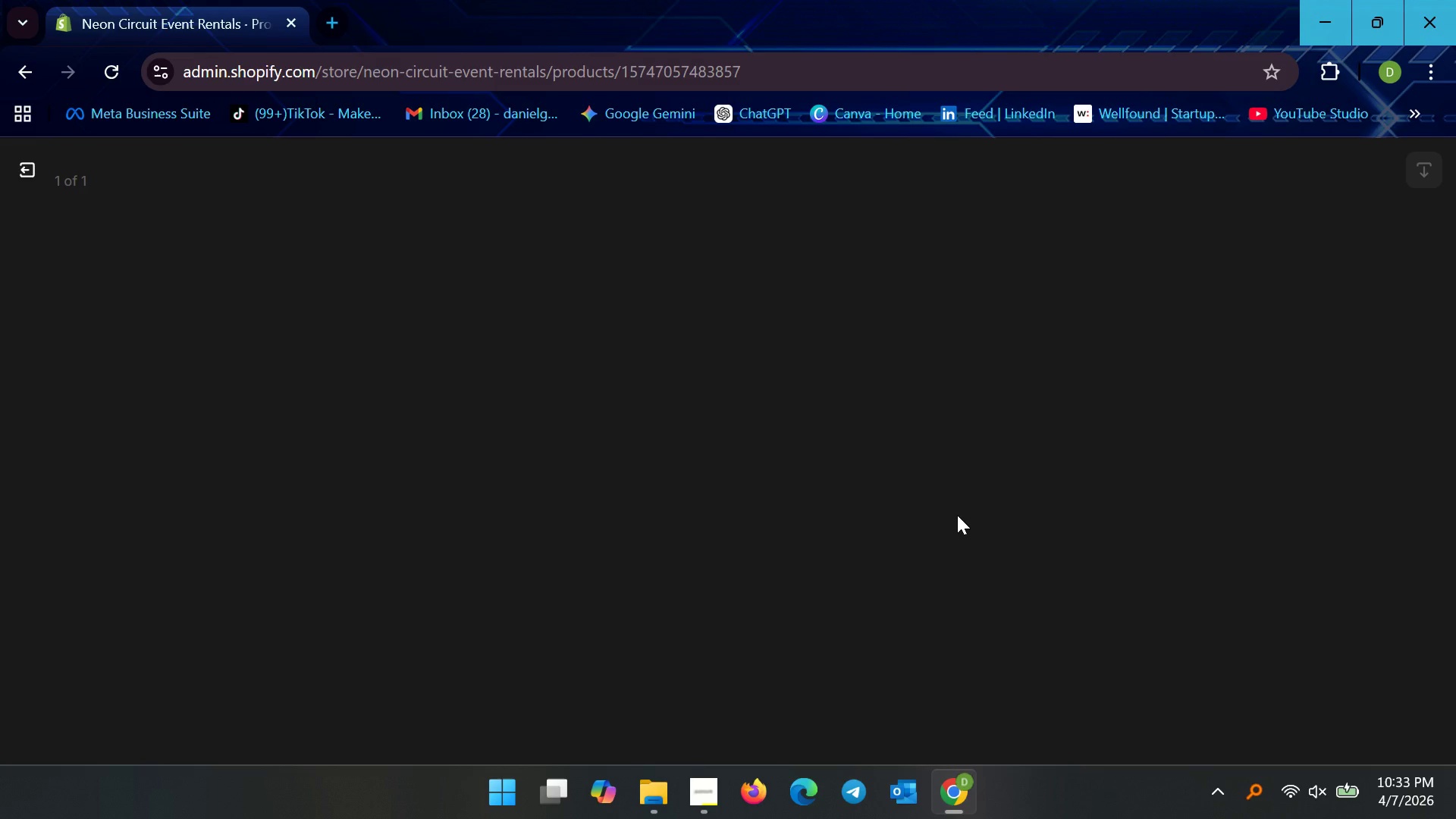 
wait(32.5)
 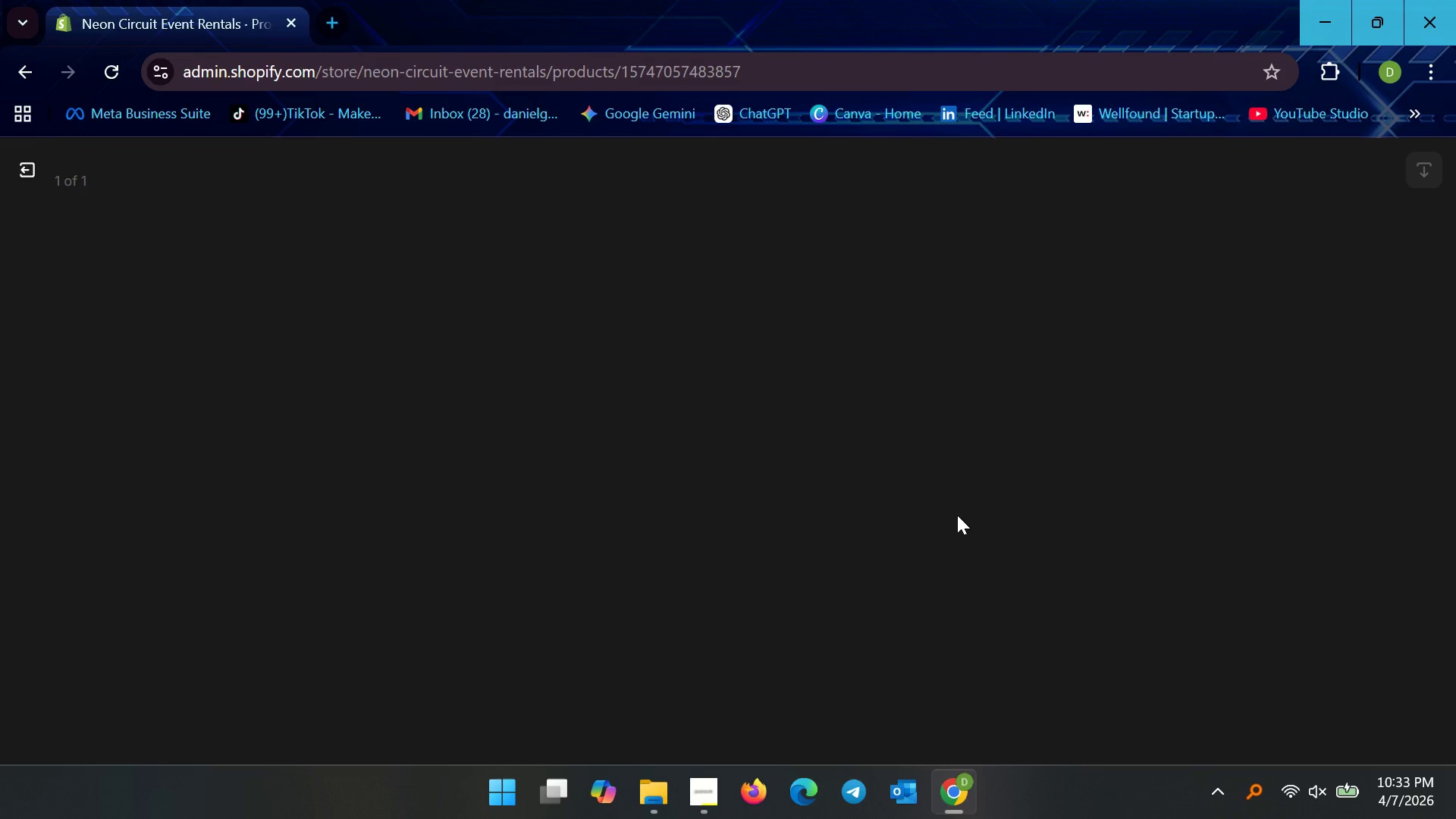 
left_click([20, 162])
 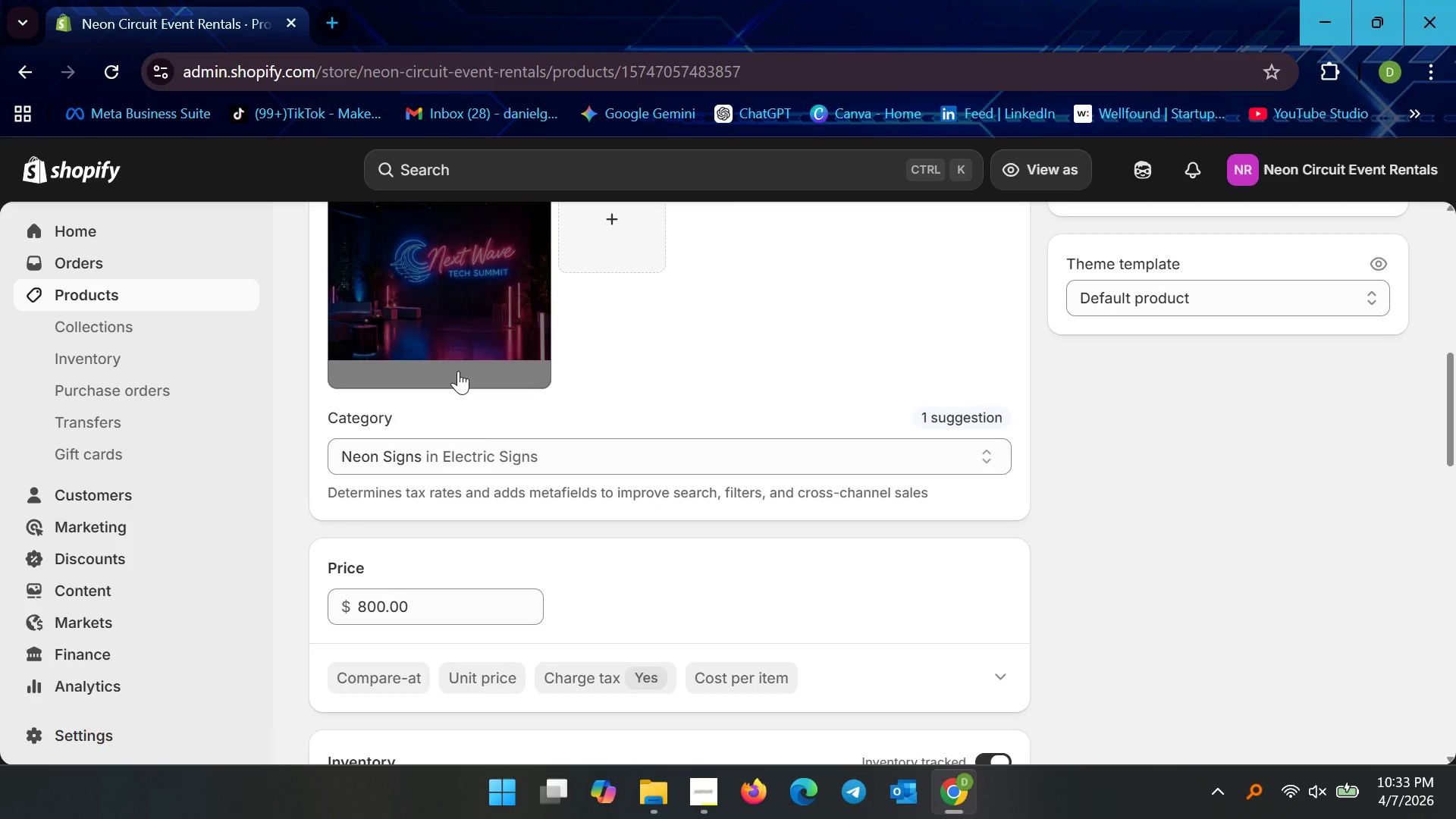 
scroll: coordinate [475, 420], scroll_direction: up, amount: 4.0
 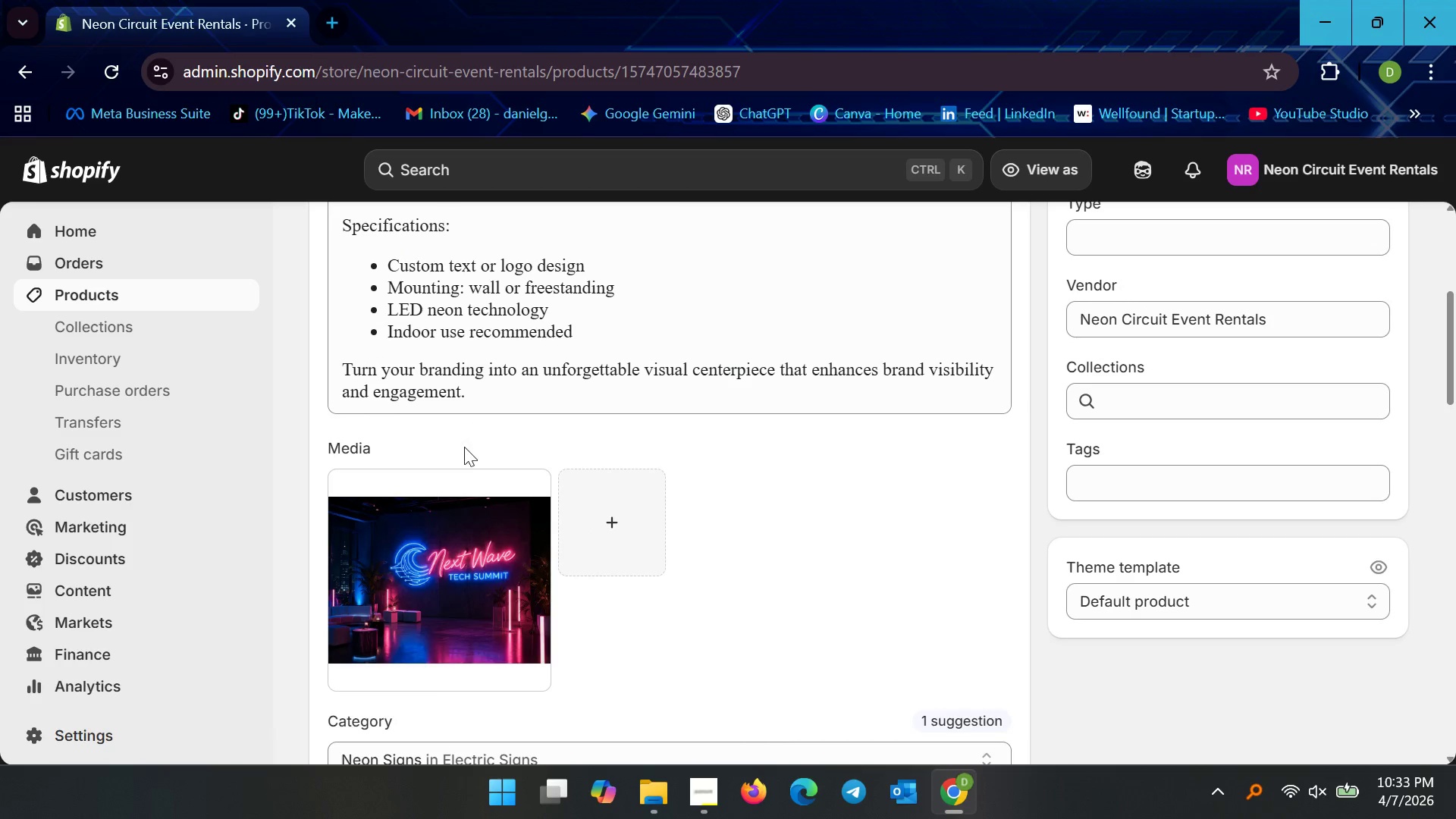 
scroll: coordinate [464, 447], scroll_direction: none, amount: 0.0
 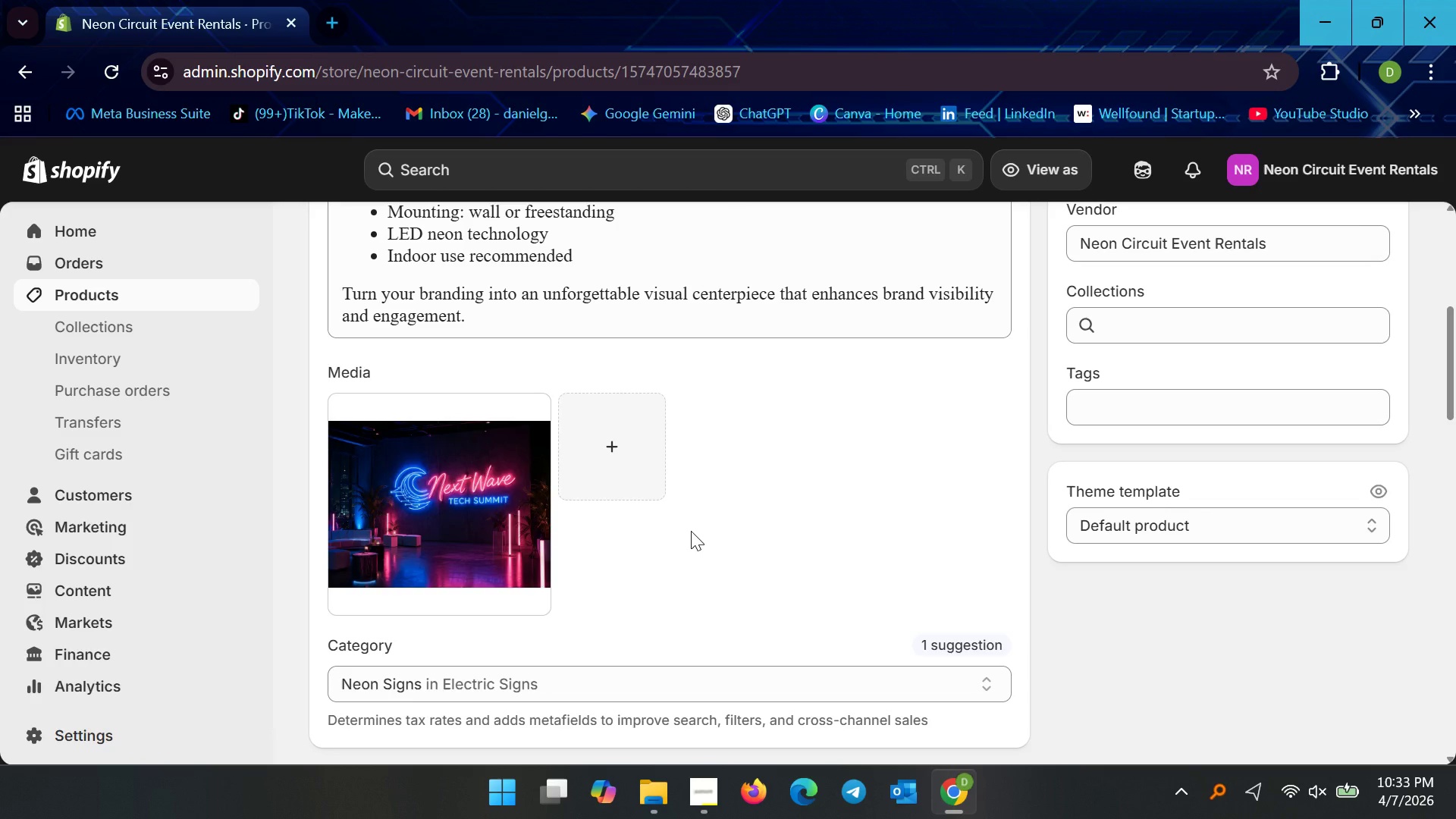 
wait(28.92)
 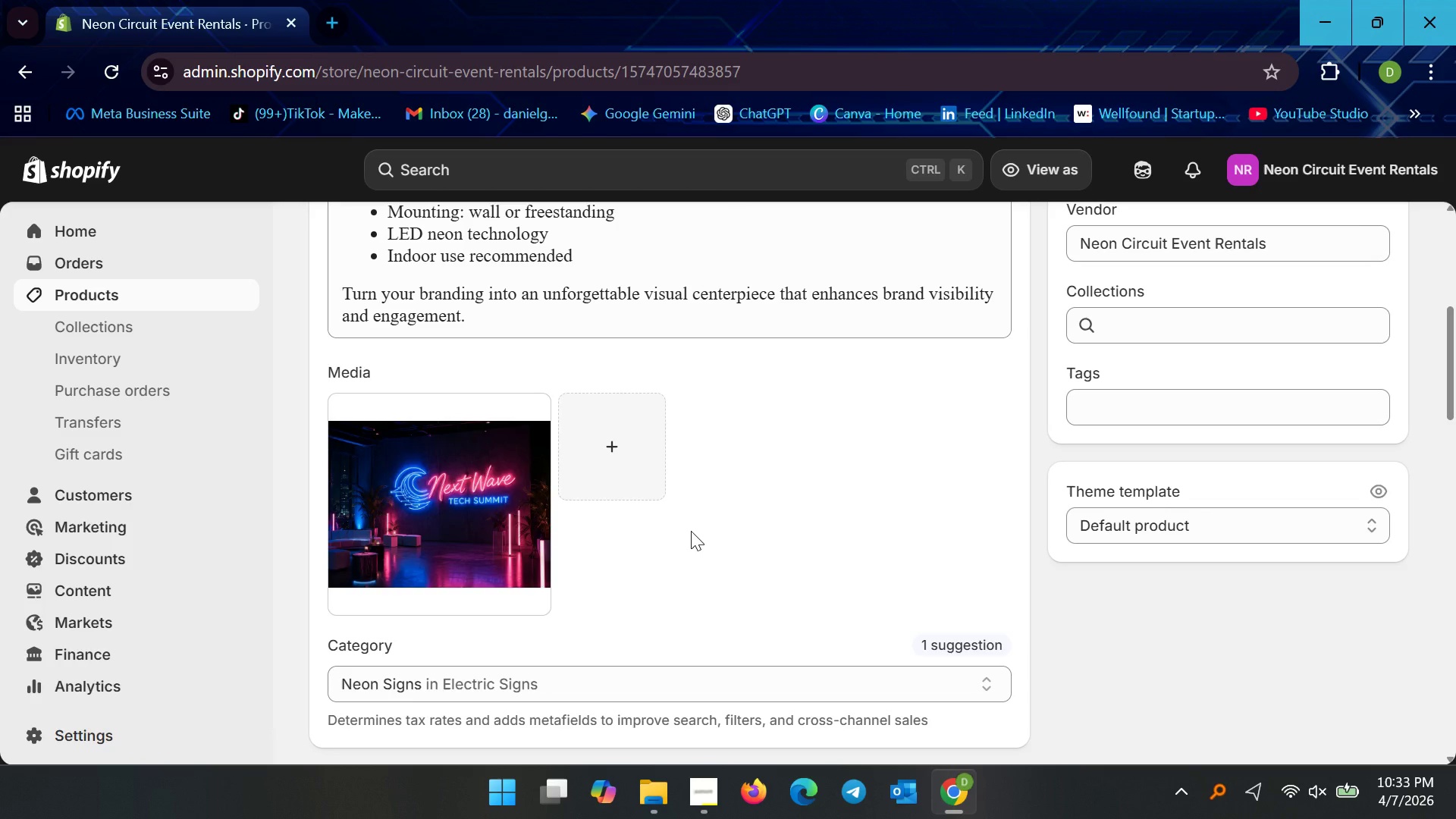 
left_click([378, 522])
 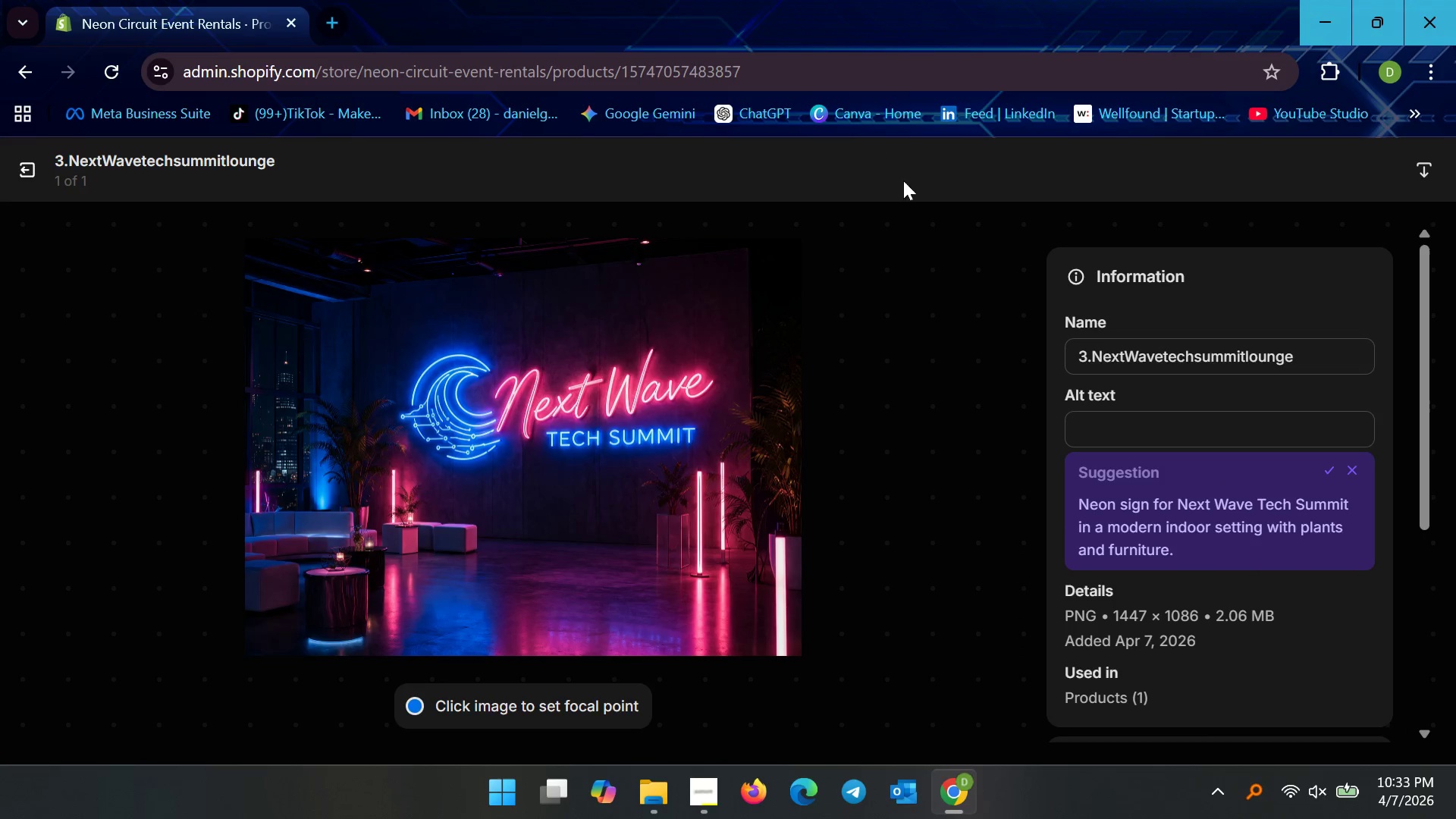 
wait(5.11)
 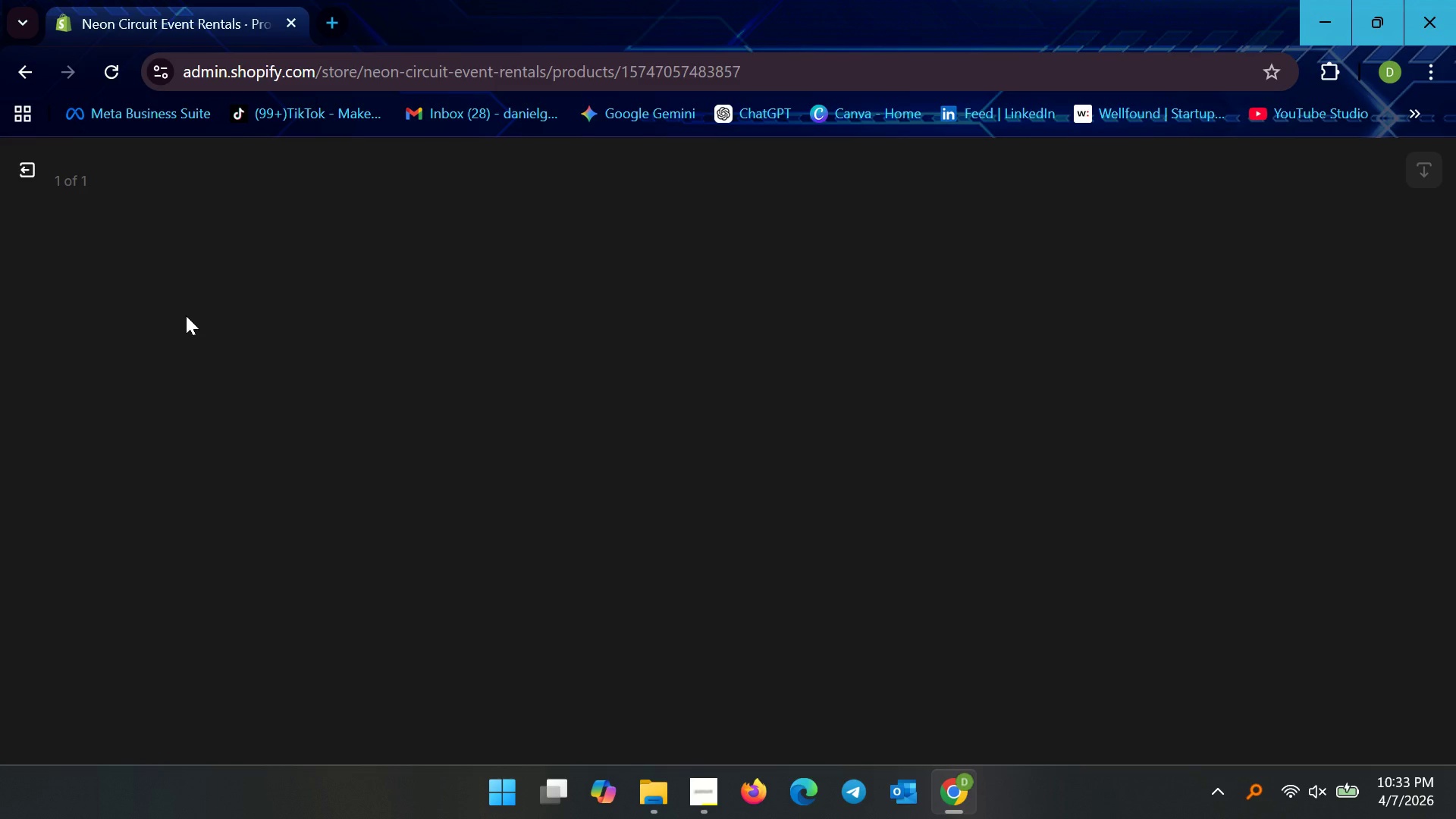 
left_click([1178, 428])
 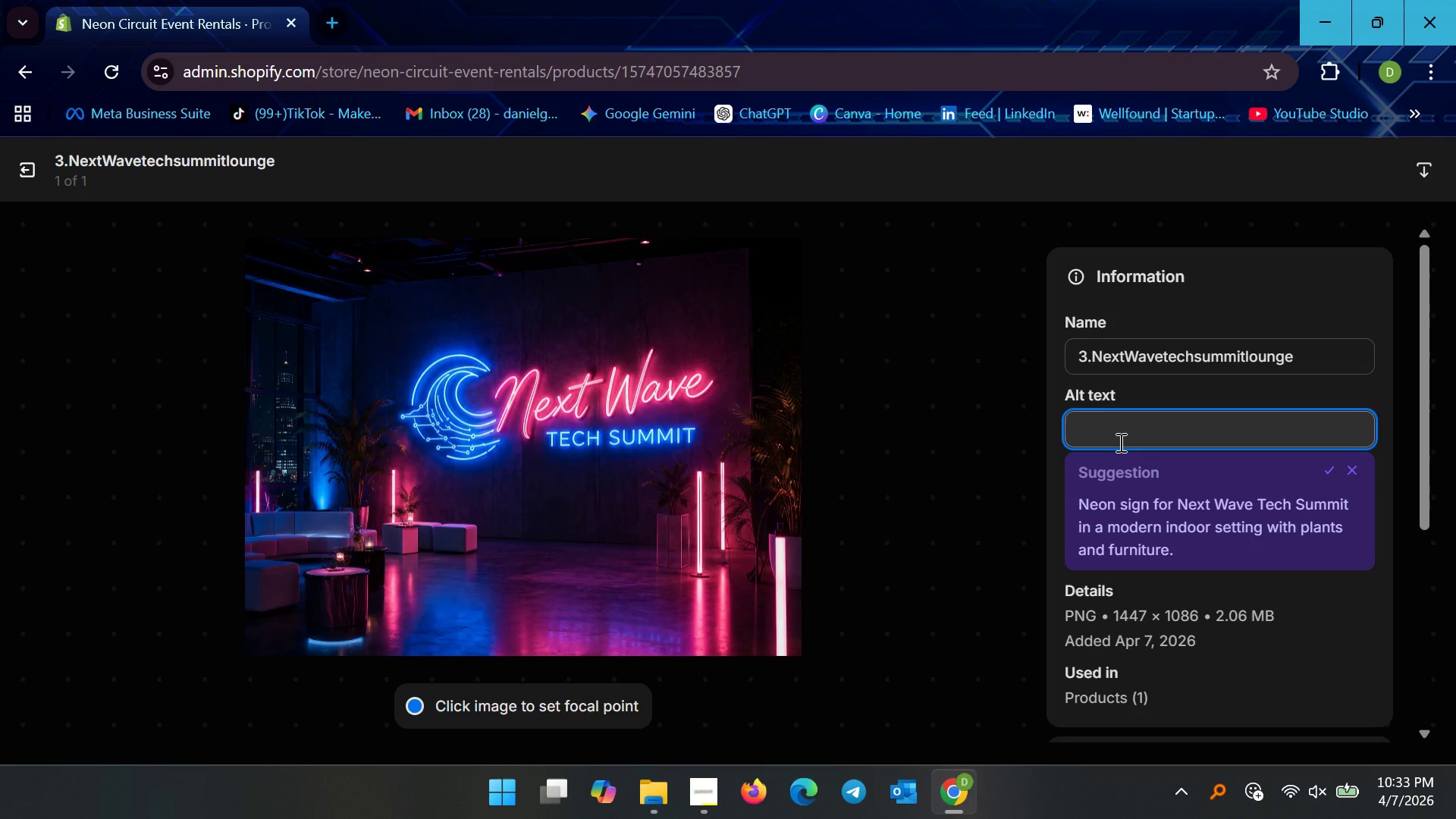 
type(Next Wave Tech Summit )
 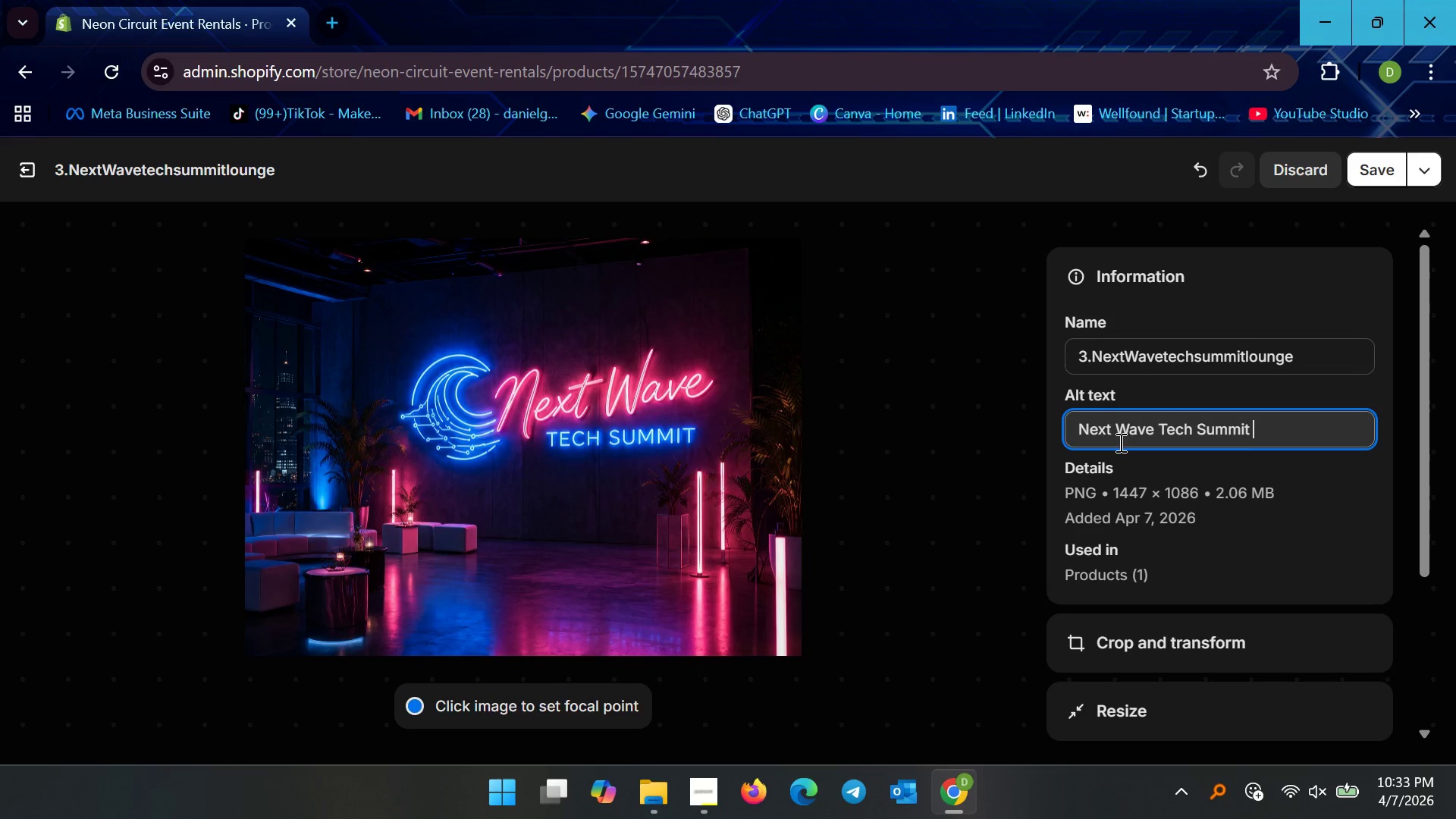 
type(lounge custom neon )
 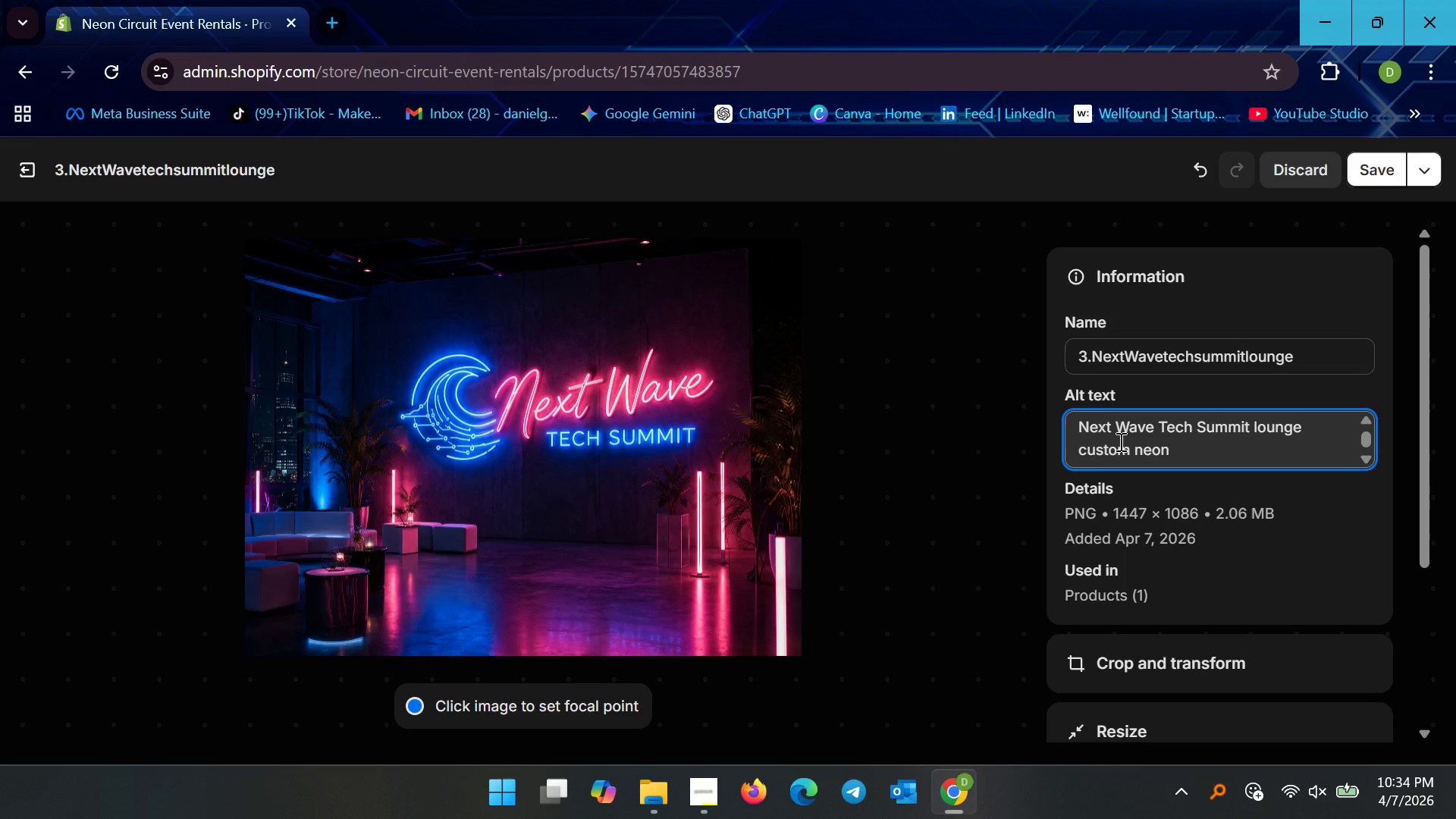 
type(sign)
 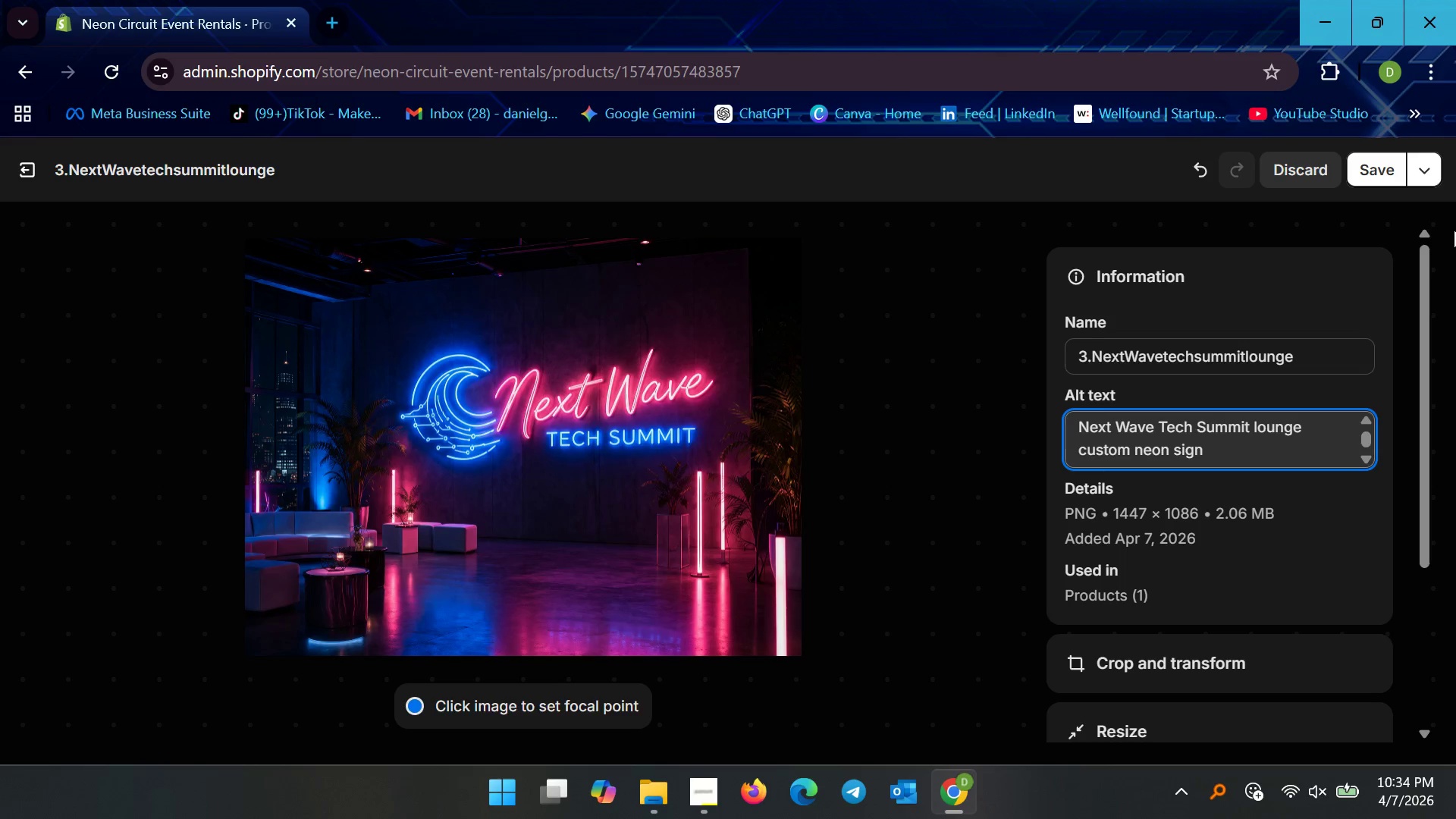 
left_click([1391, 182])
 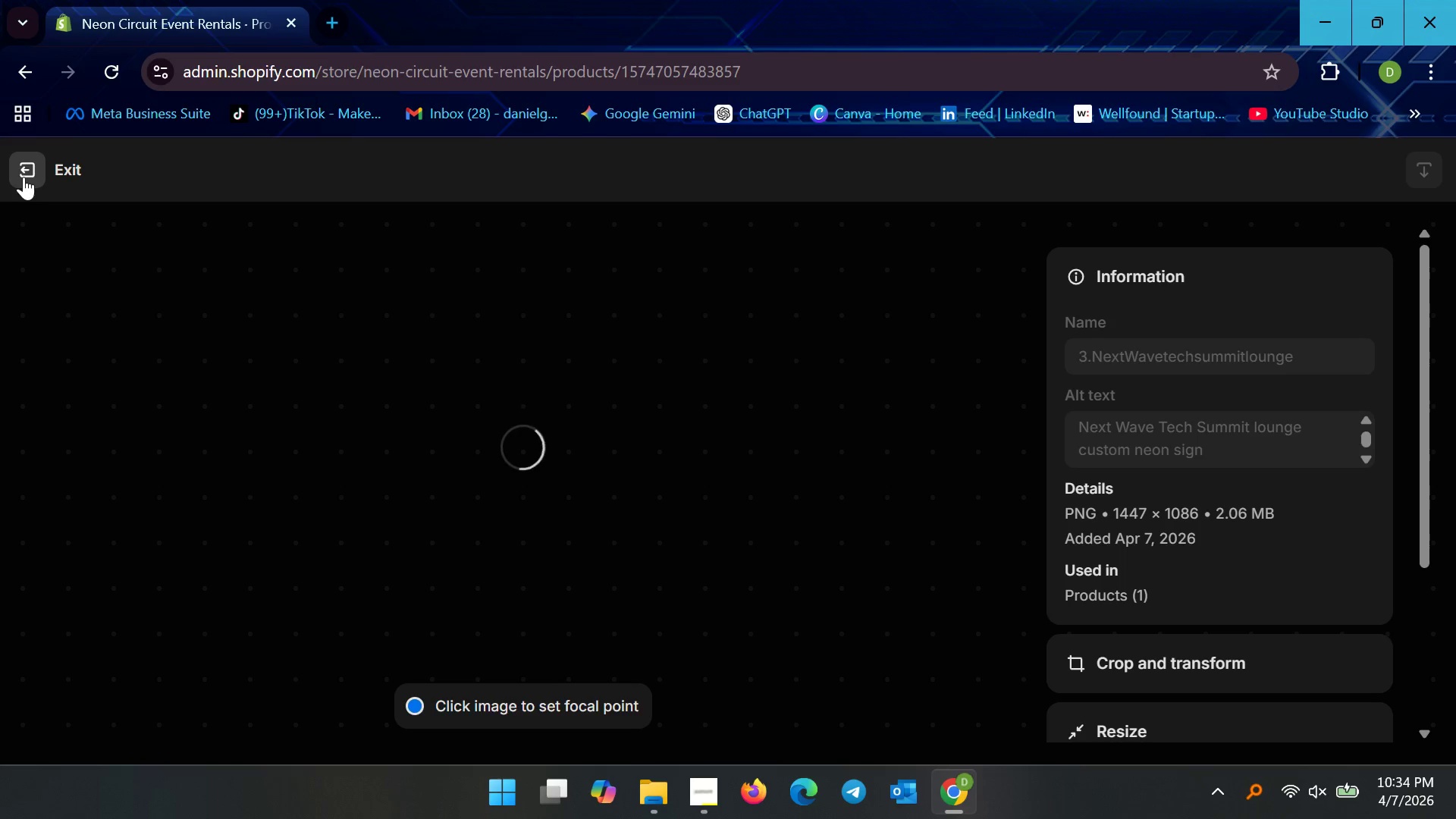 
wait(17.31)
 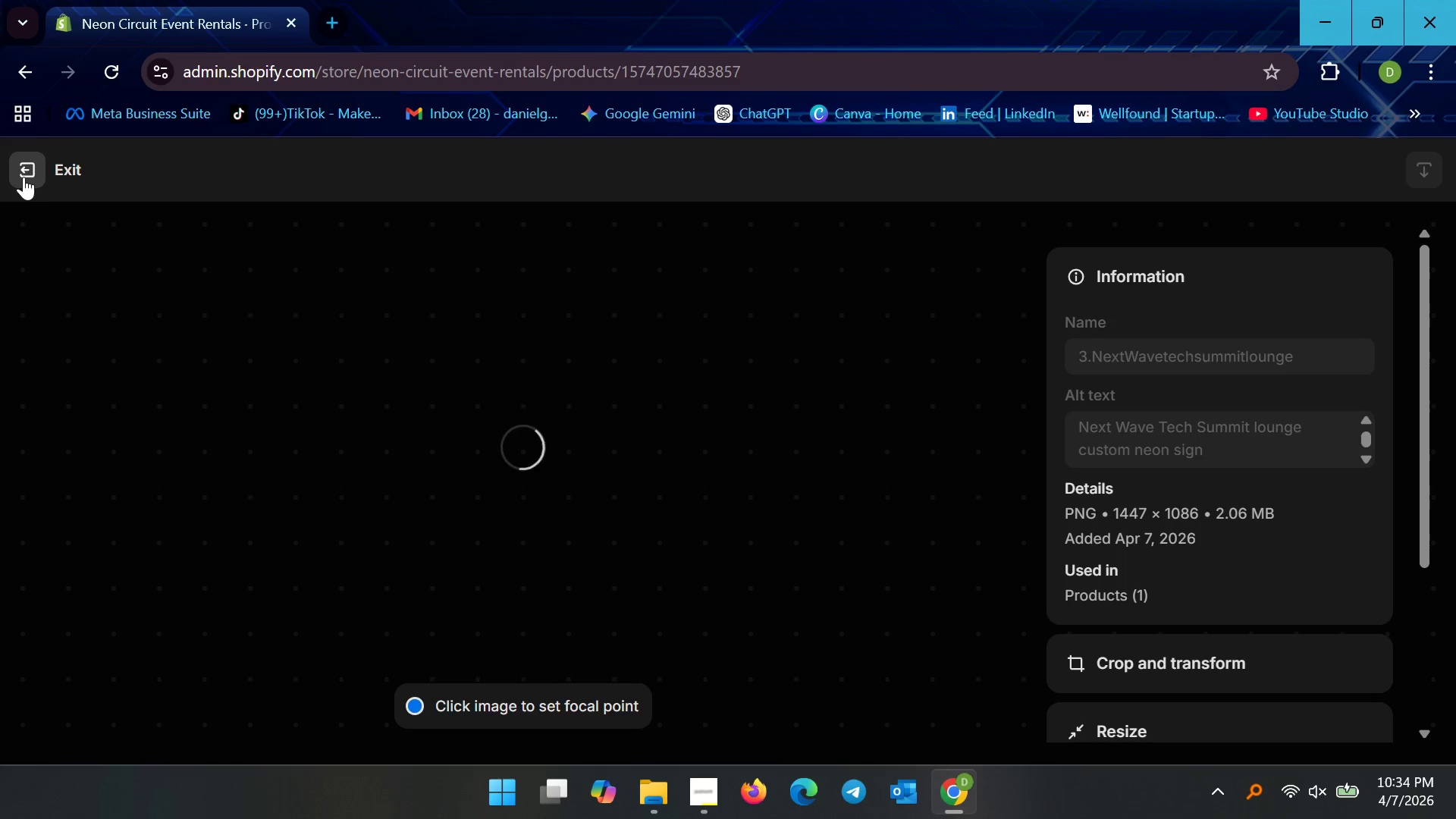 
scroll: coordinate [563, 444], scroll_direction: down, amount: 2.0
 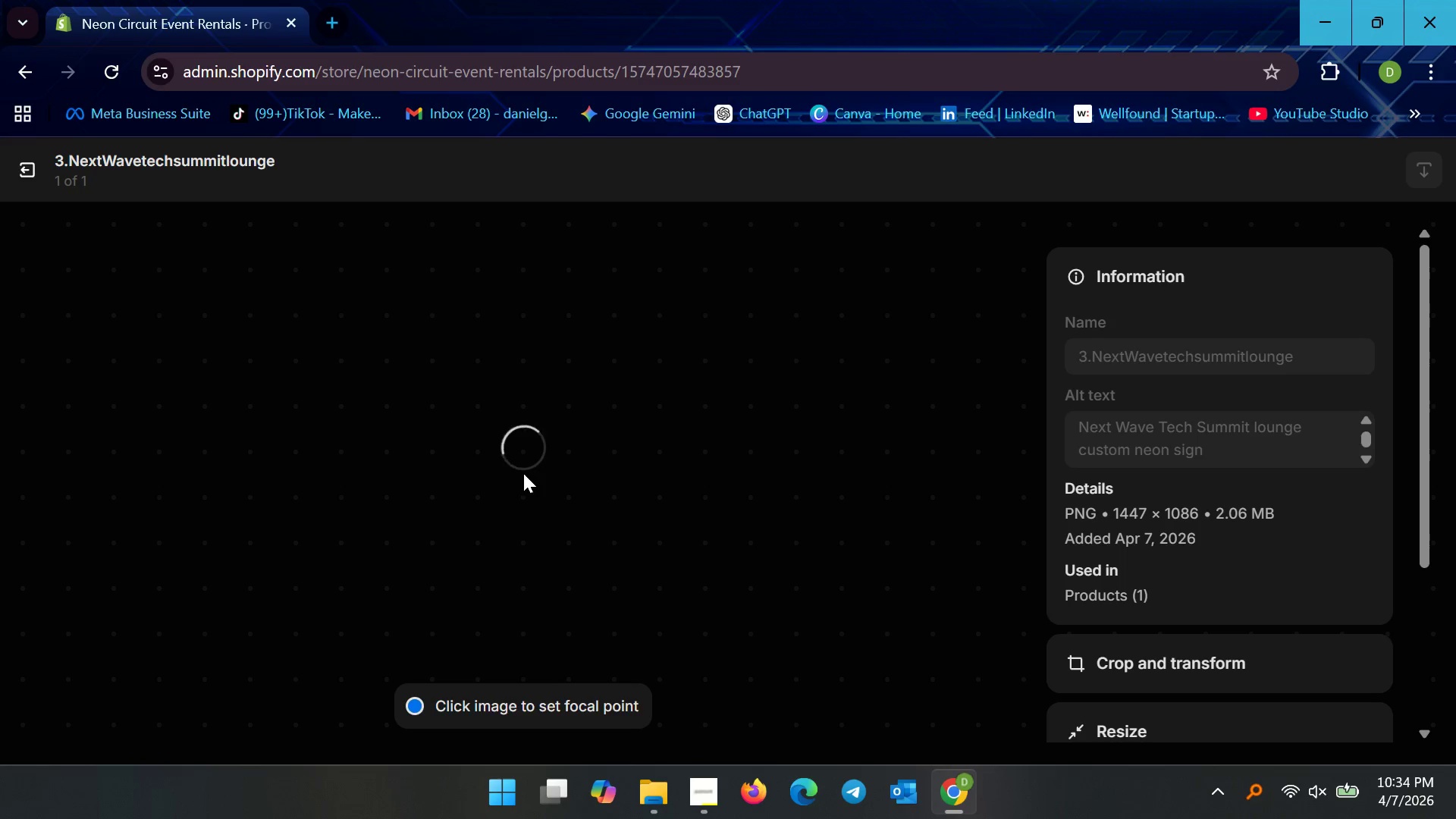 
scroll: coordinate [523, 473], scroll_direction: up, amount: 1.0
 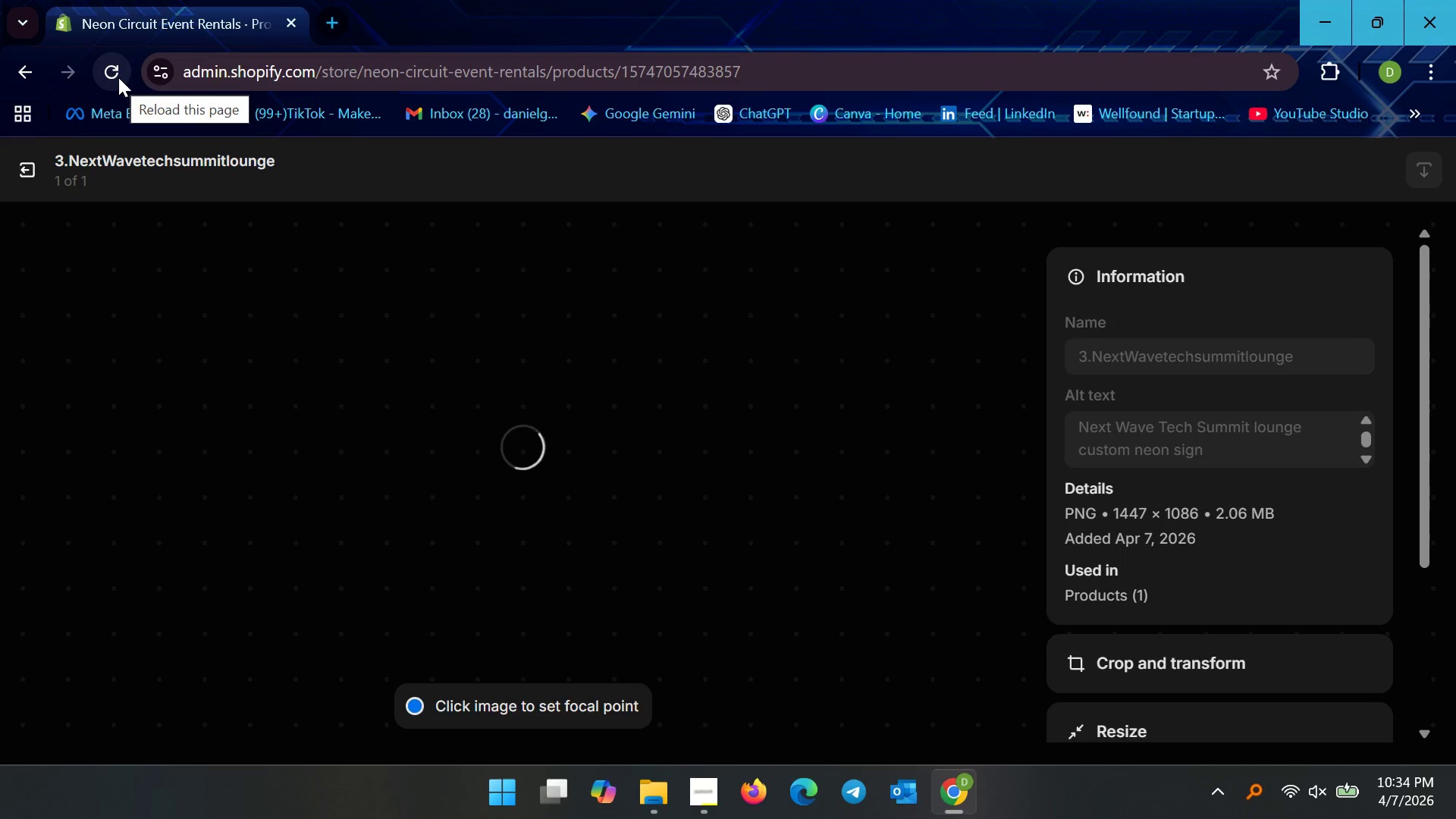 
left_click([118, 77])
 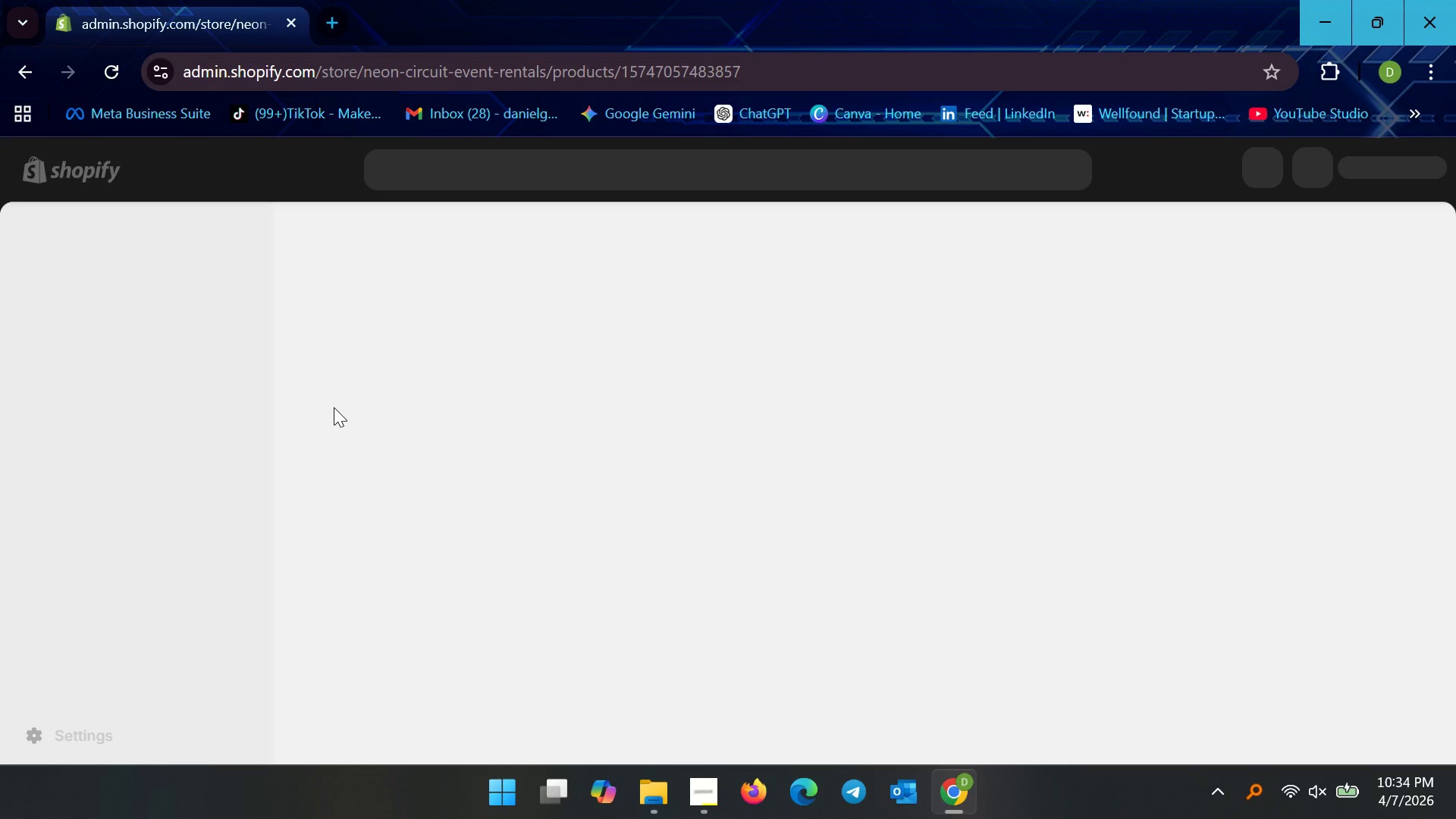 
wait(25.11)
 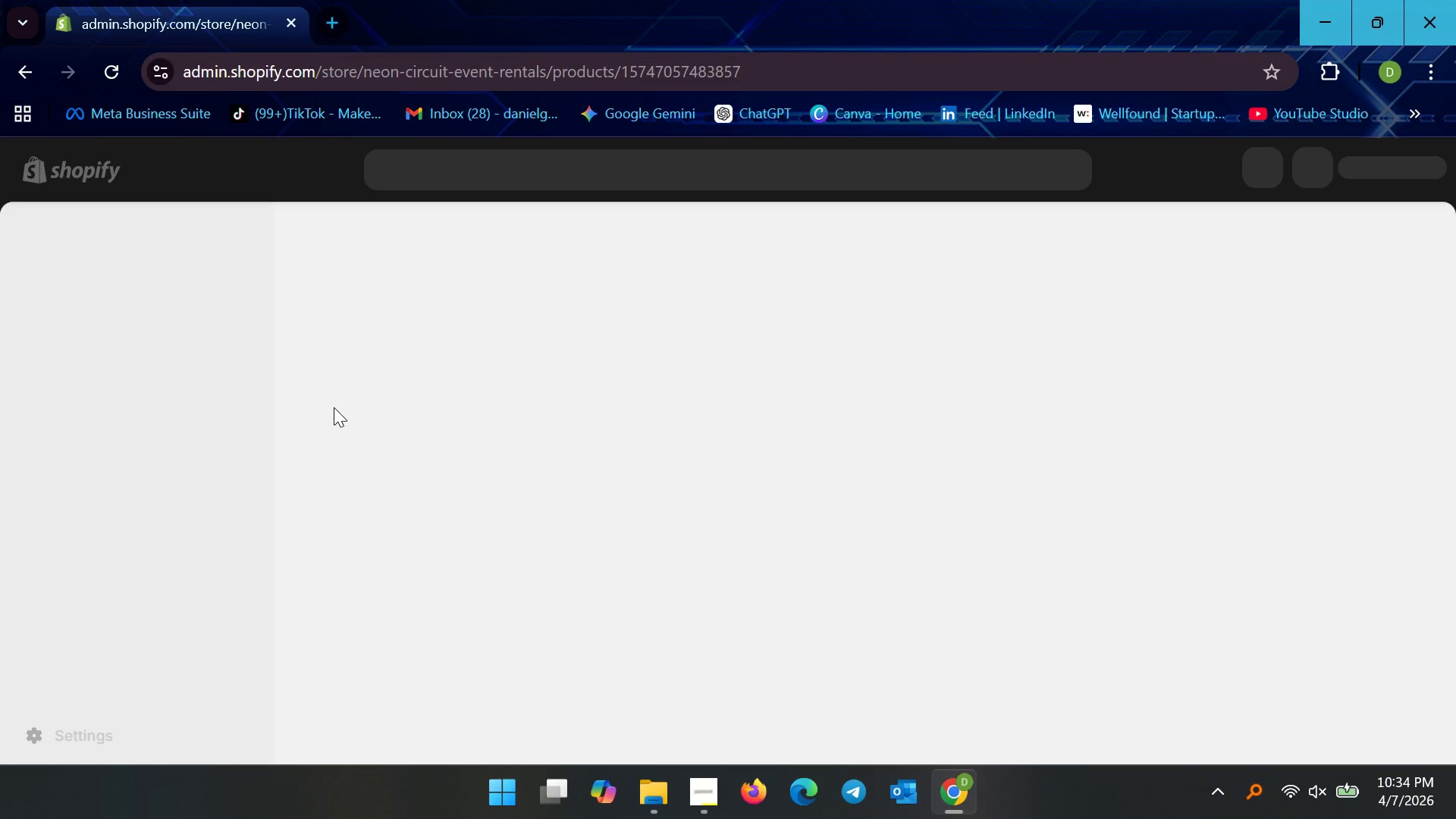 
left_click_drag(start_coordinate=[954, 786], to_coordinate=[957, 789])
 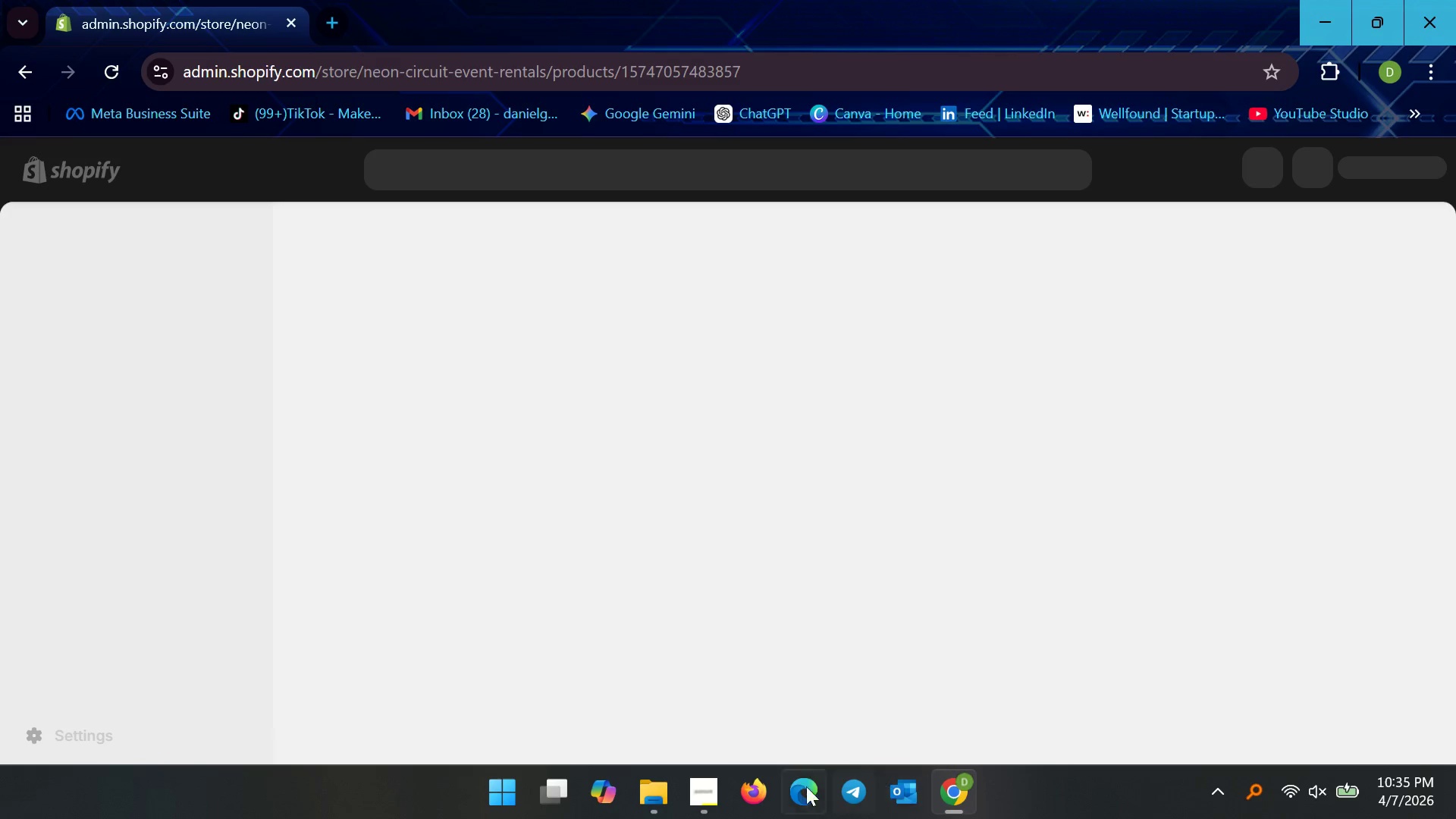 
left_click([709, 799])